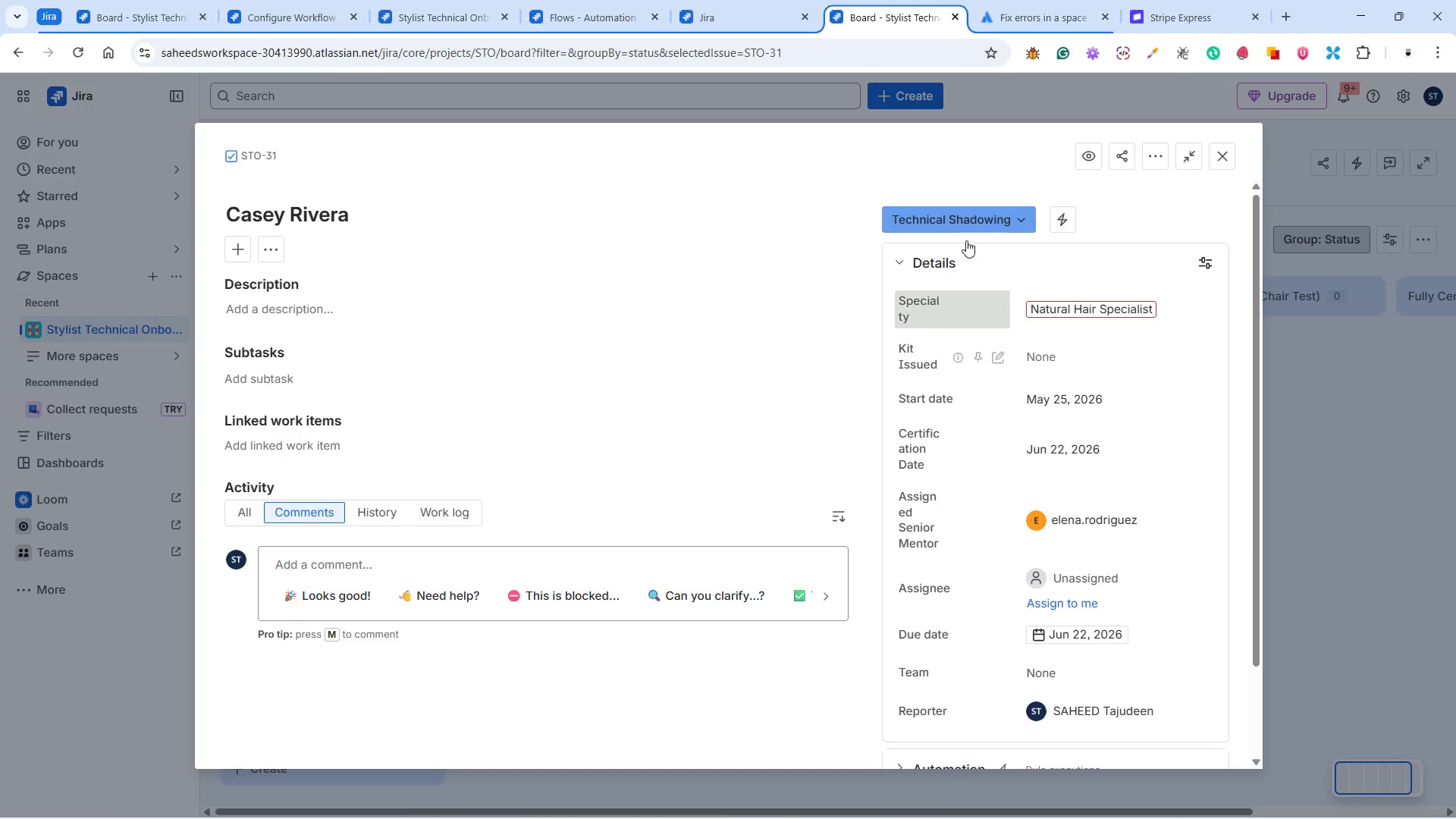 
left_click([959, 218])
 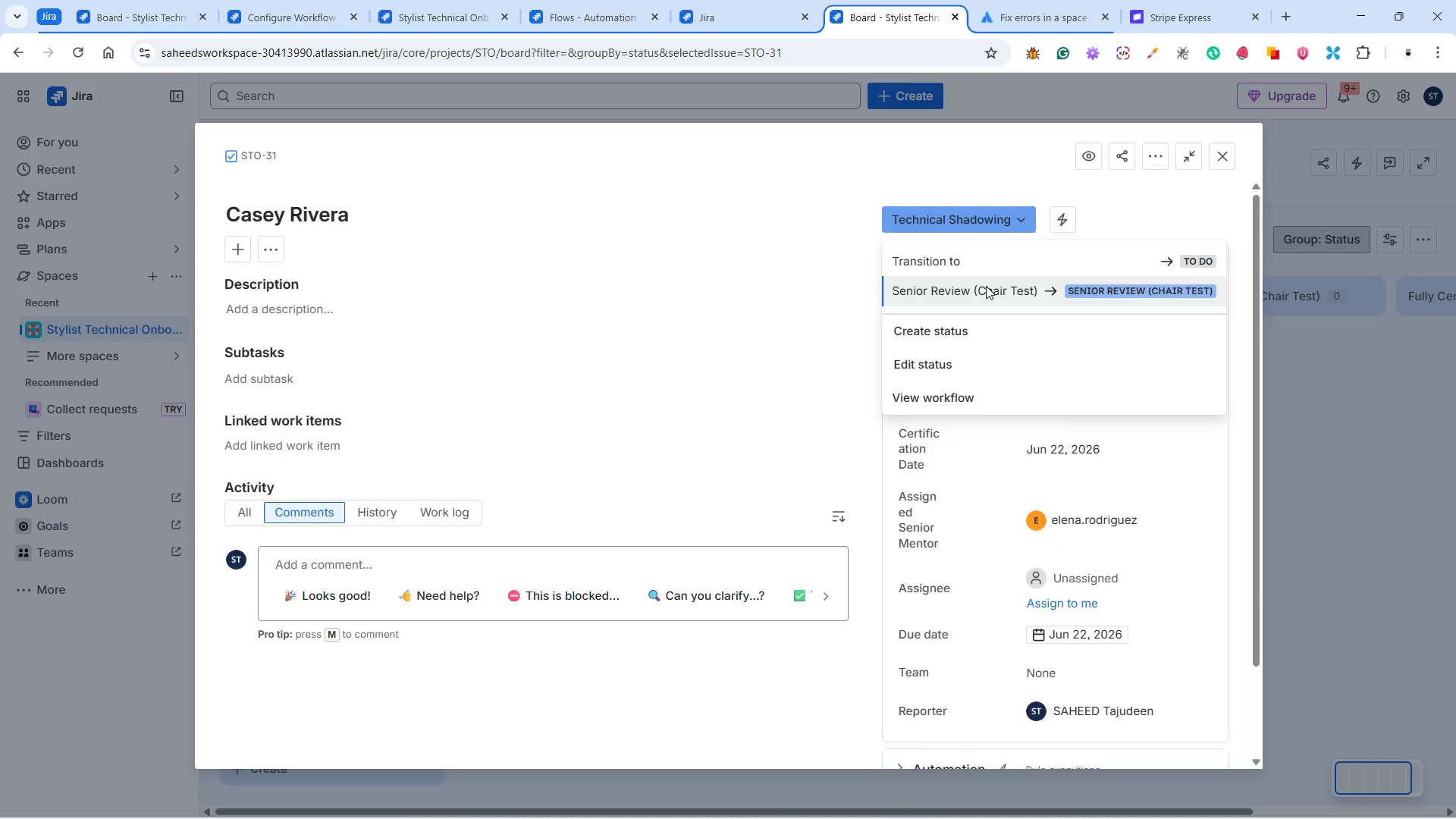 
left_click([986, 286])
 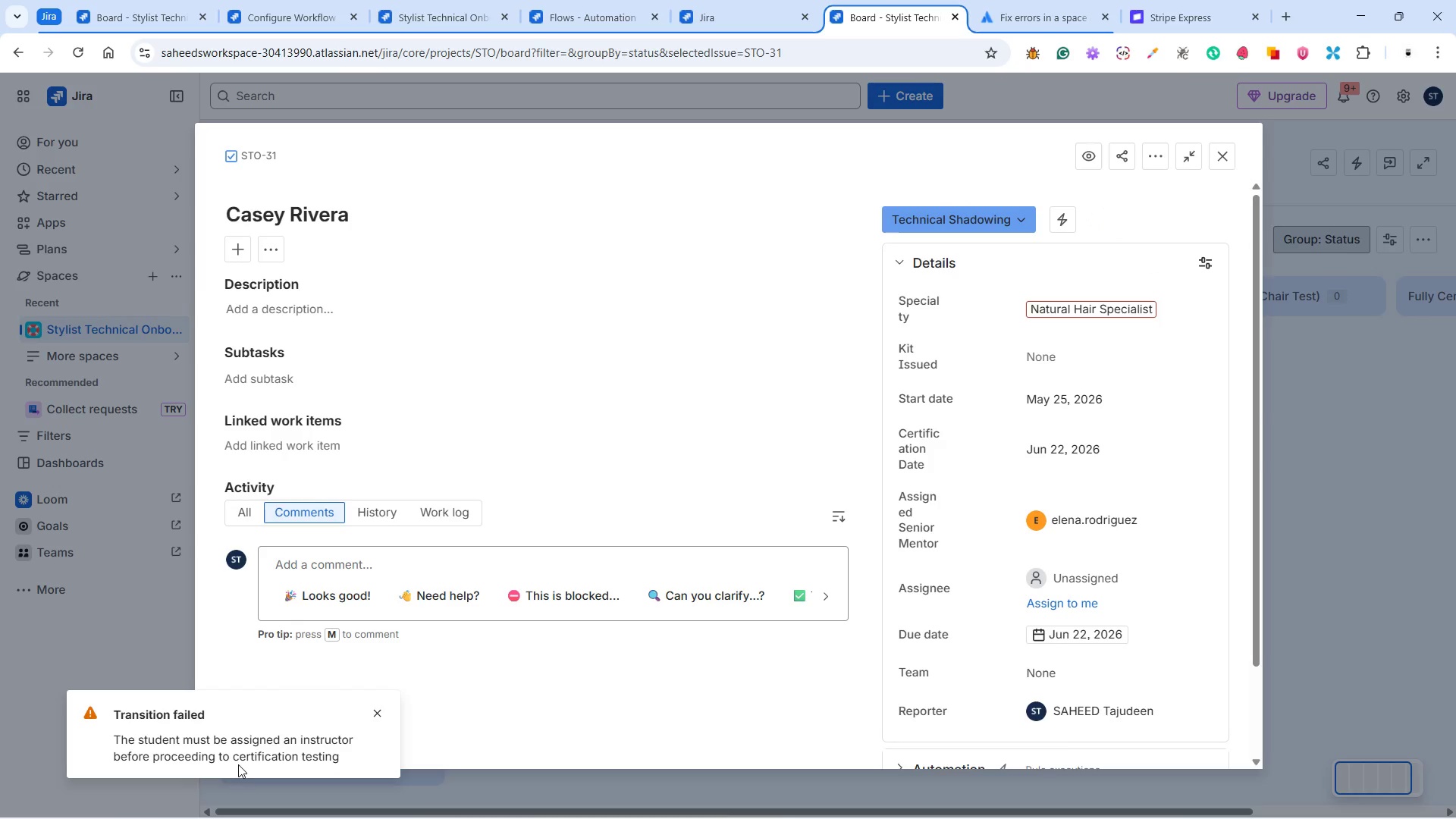 
wait(6.37)
 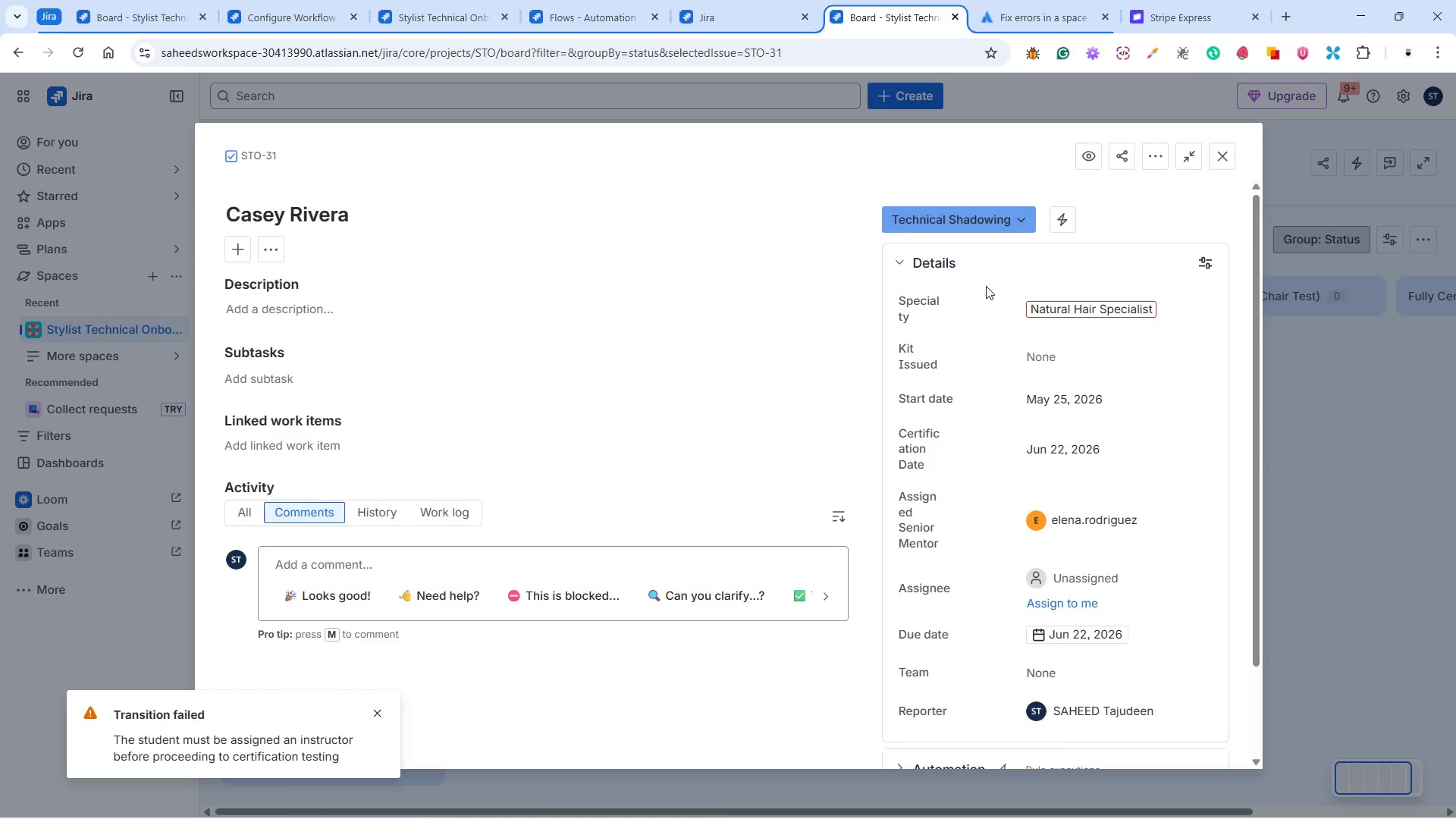 
mouse_move([1104, 576])
 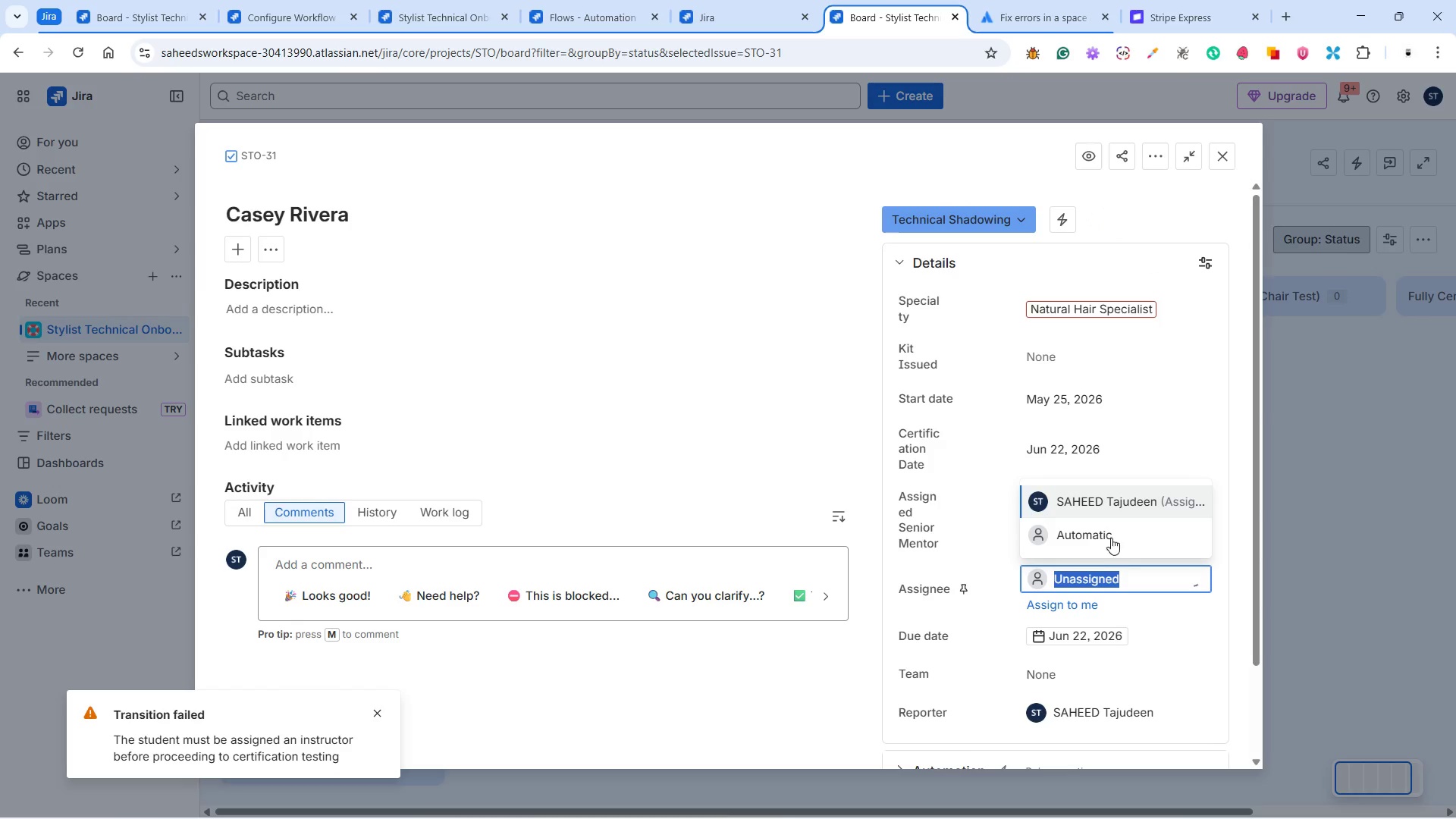 
mouse_move([1111, 526])
 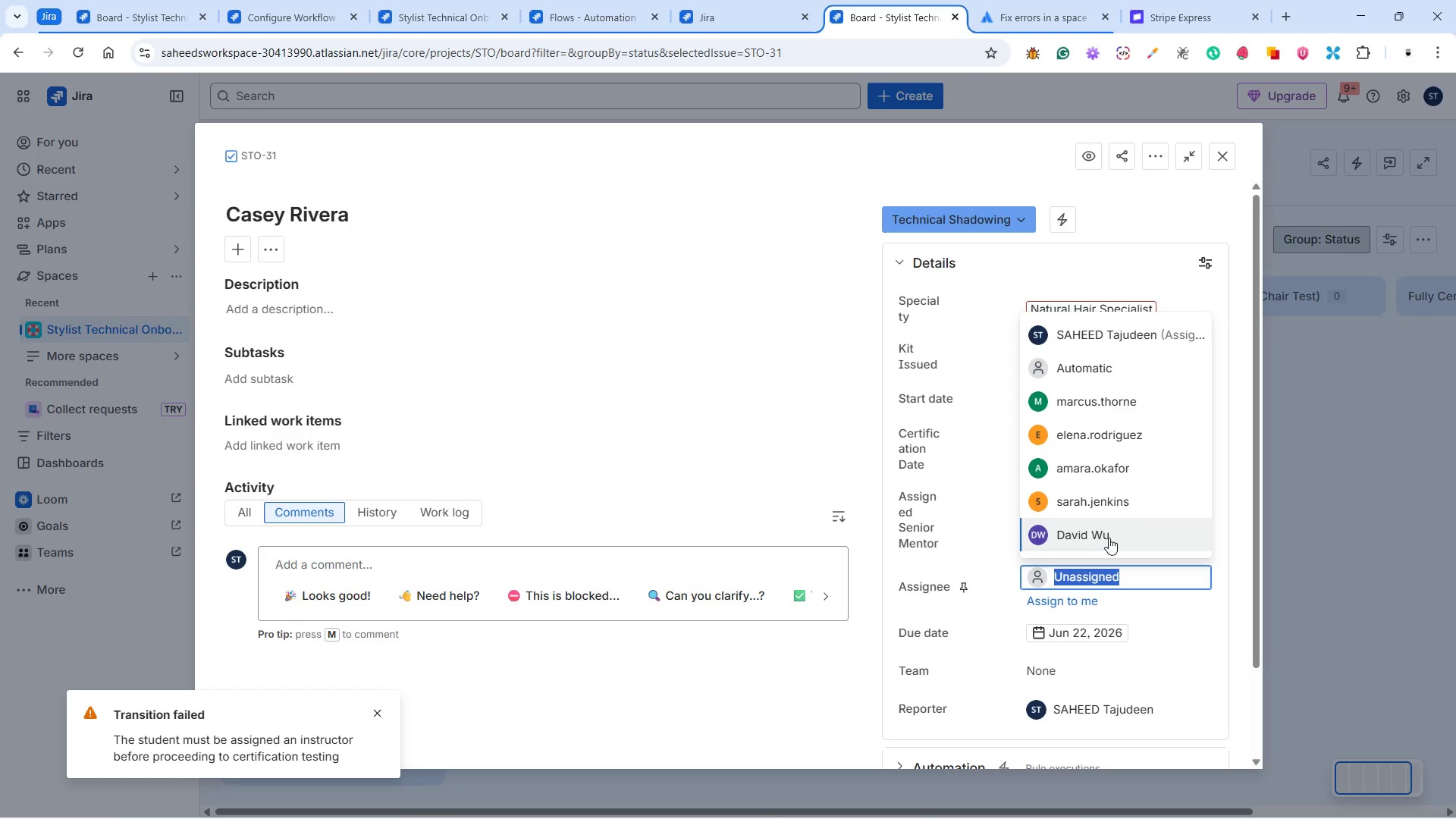 
left_click([1104, 532])
 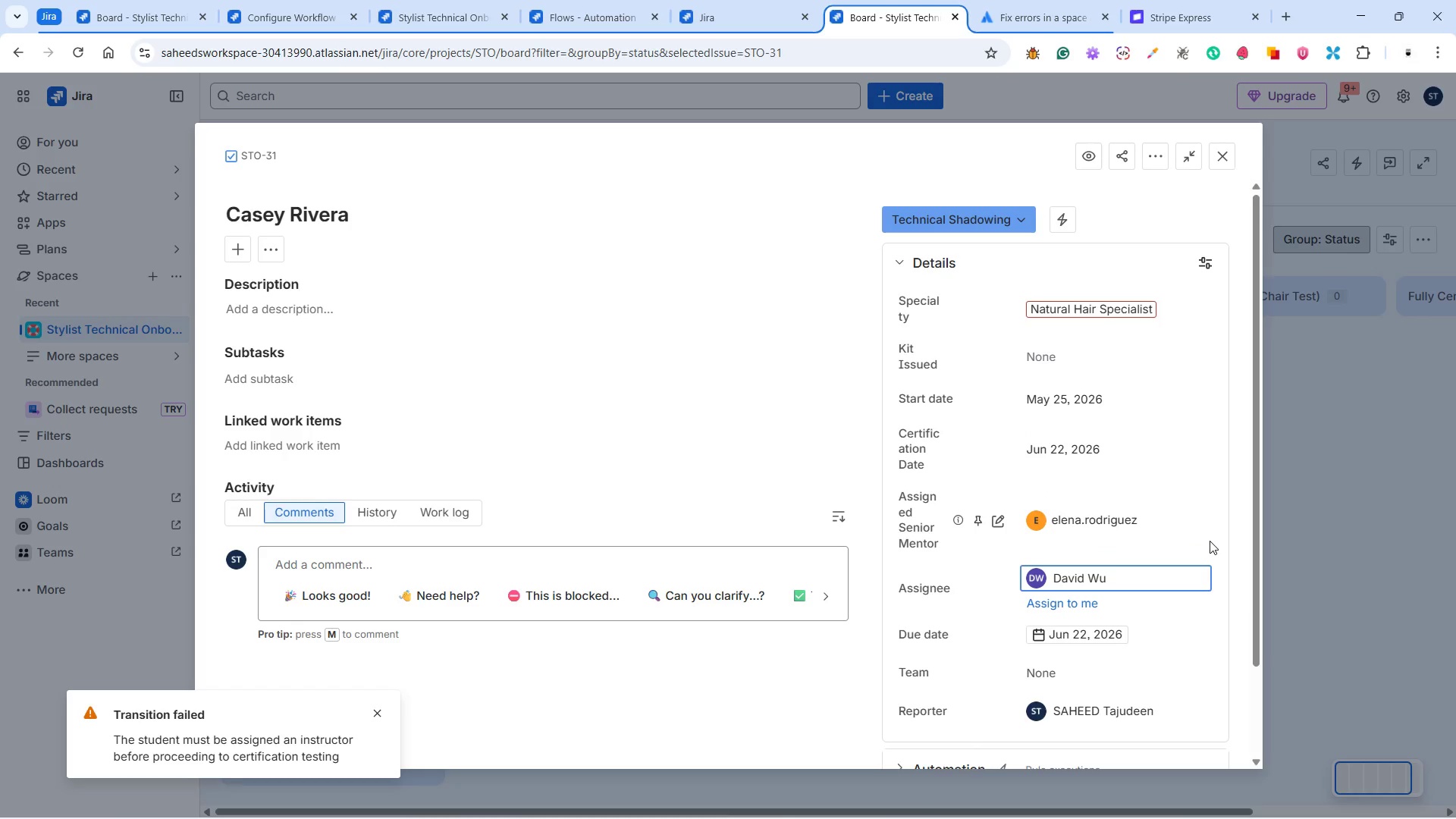 
scroll: coordinate [1201, 544], scroll_direction: up, amount: 1.0
 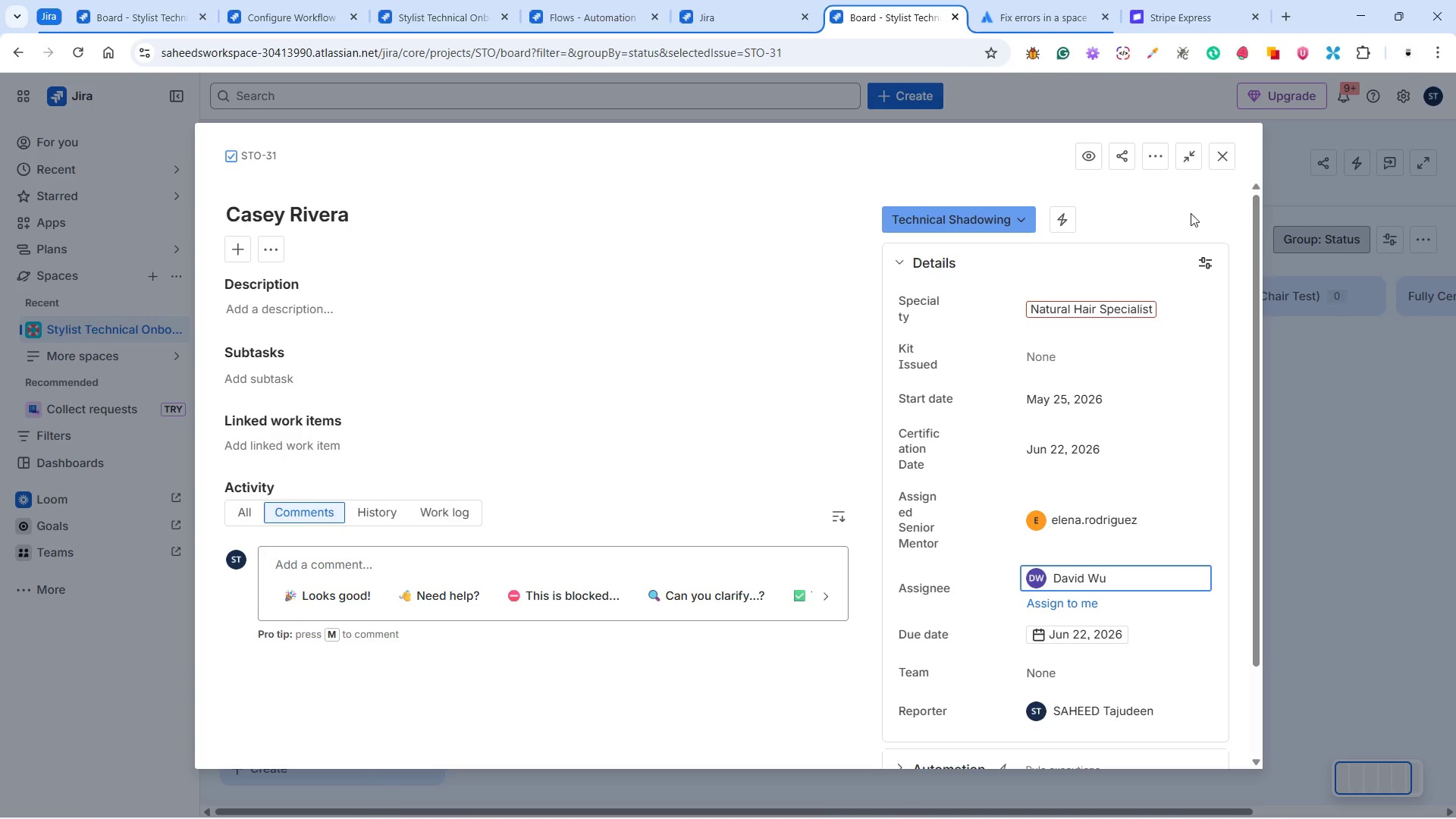 
left_click([1219, 162])
 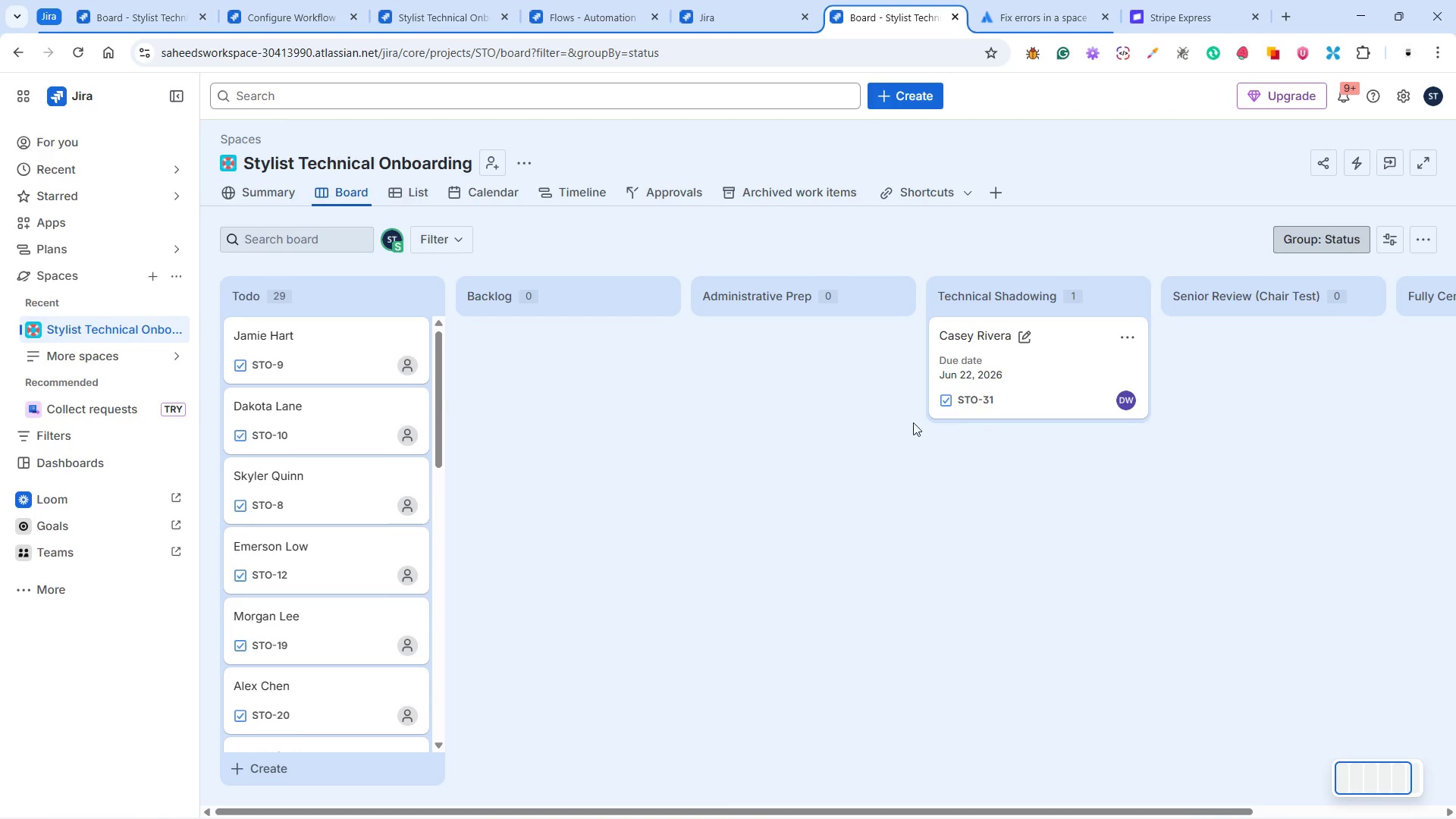 
left_click([906, 369])
 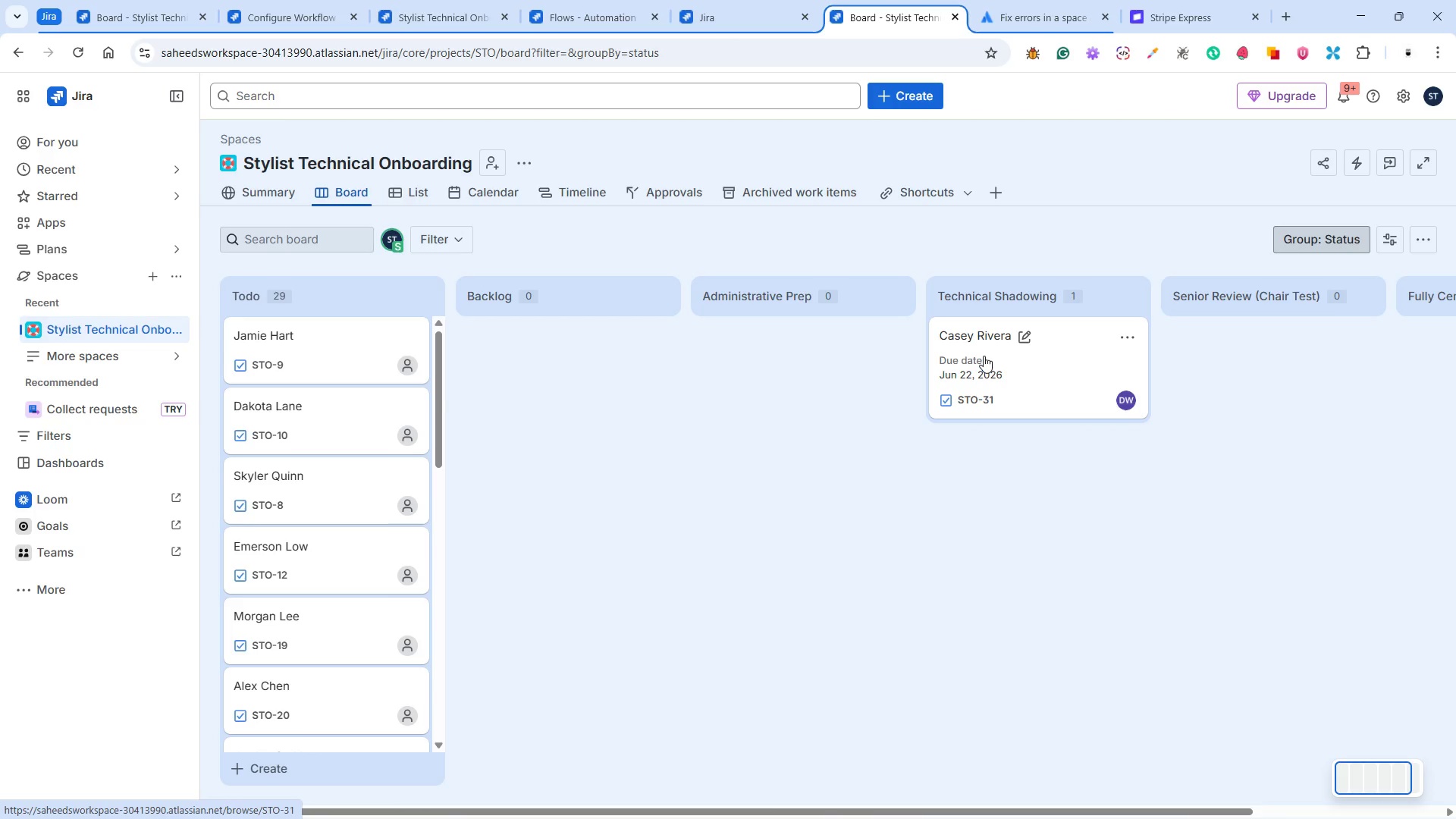 
wait(11.98)
 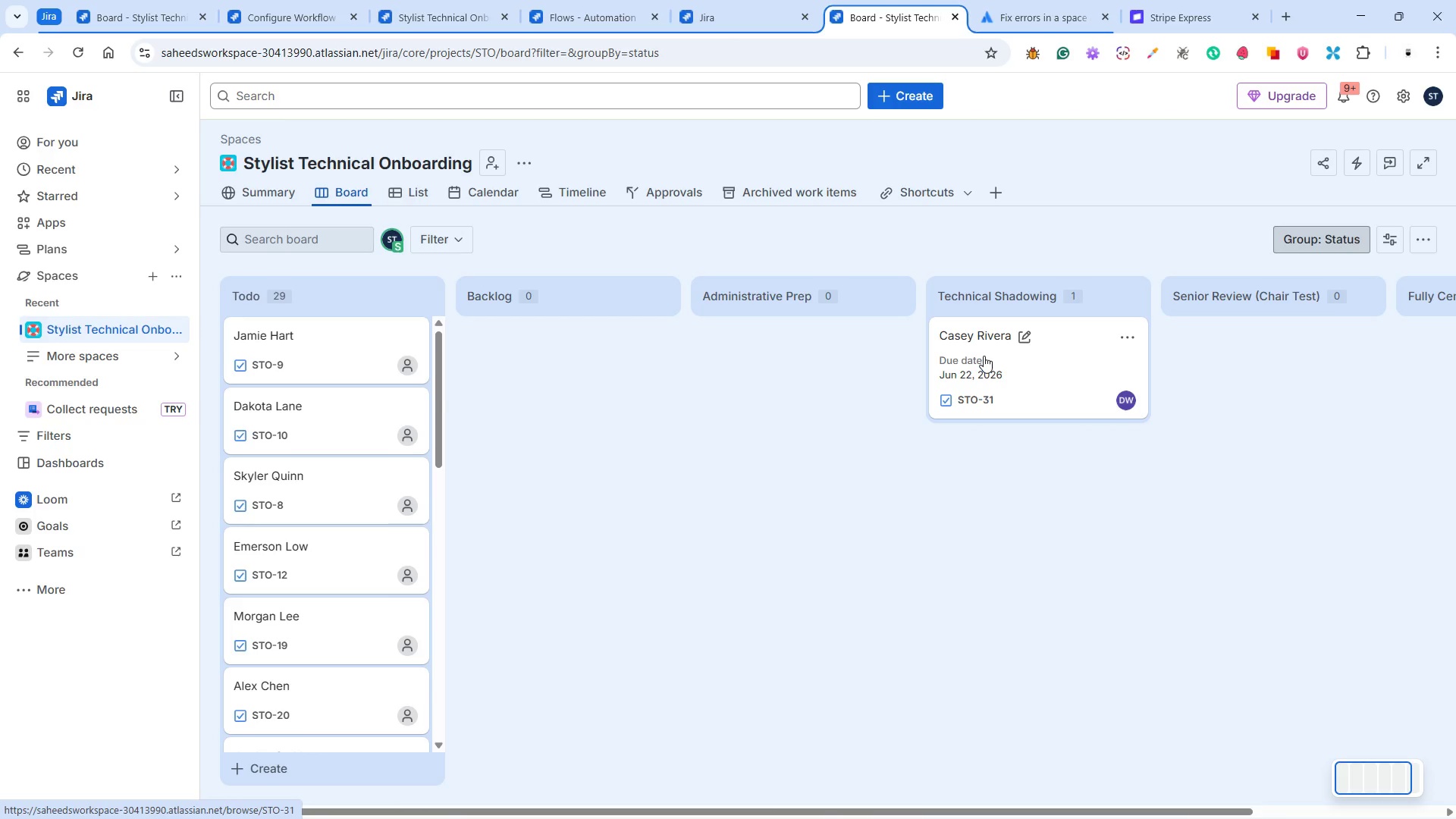 
left_click([1130, 331])
 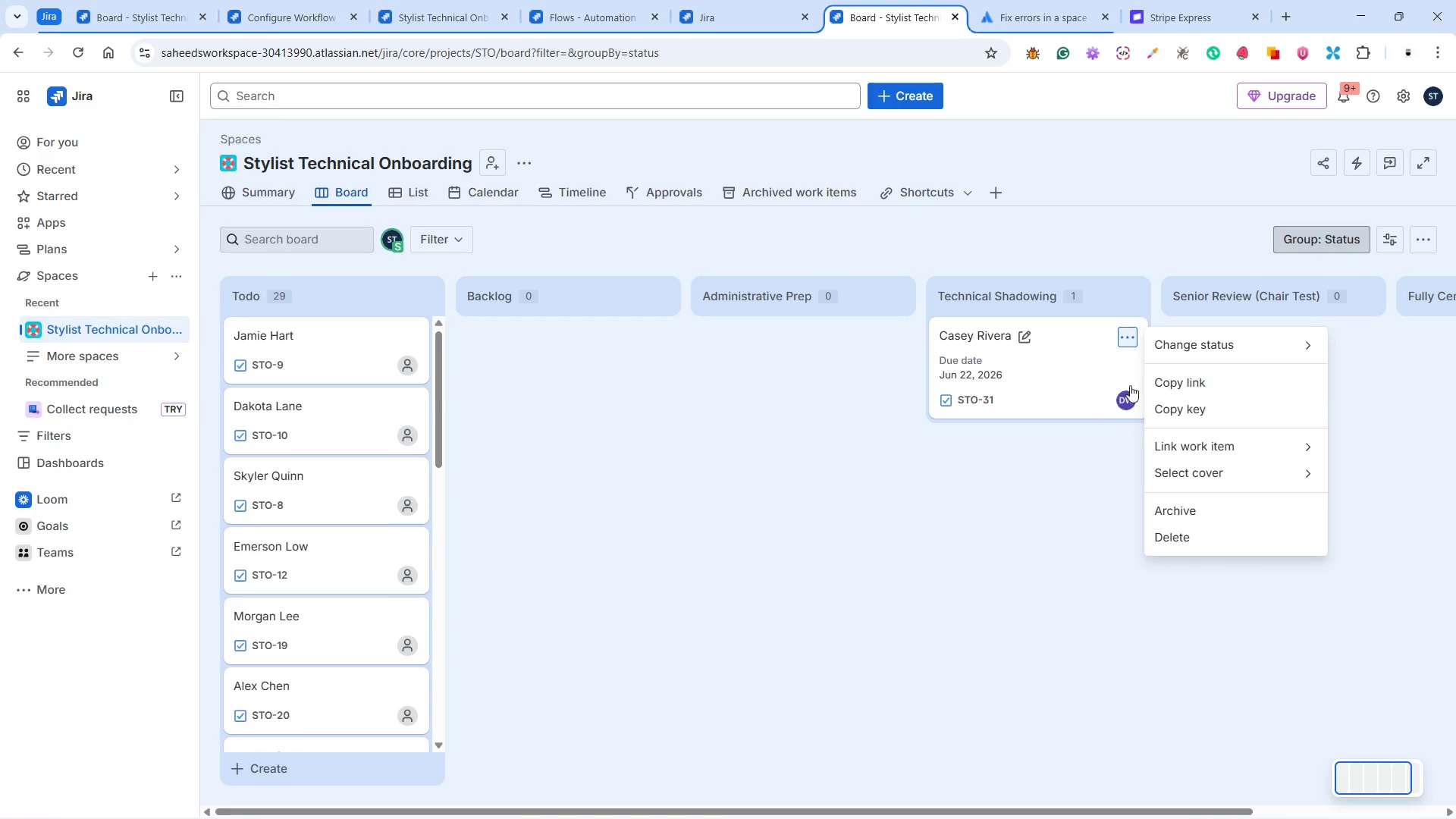 
left_click([1122, 397])
 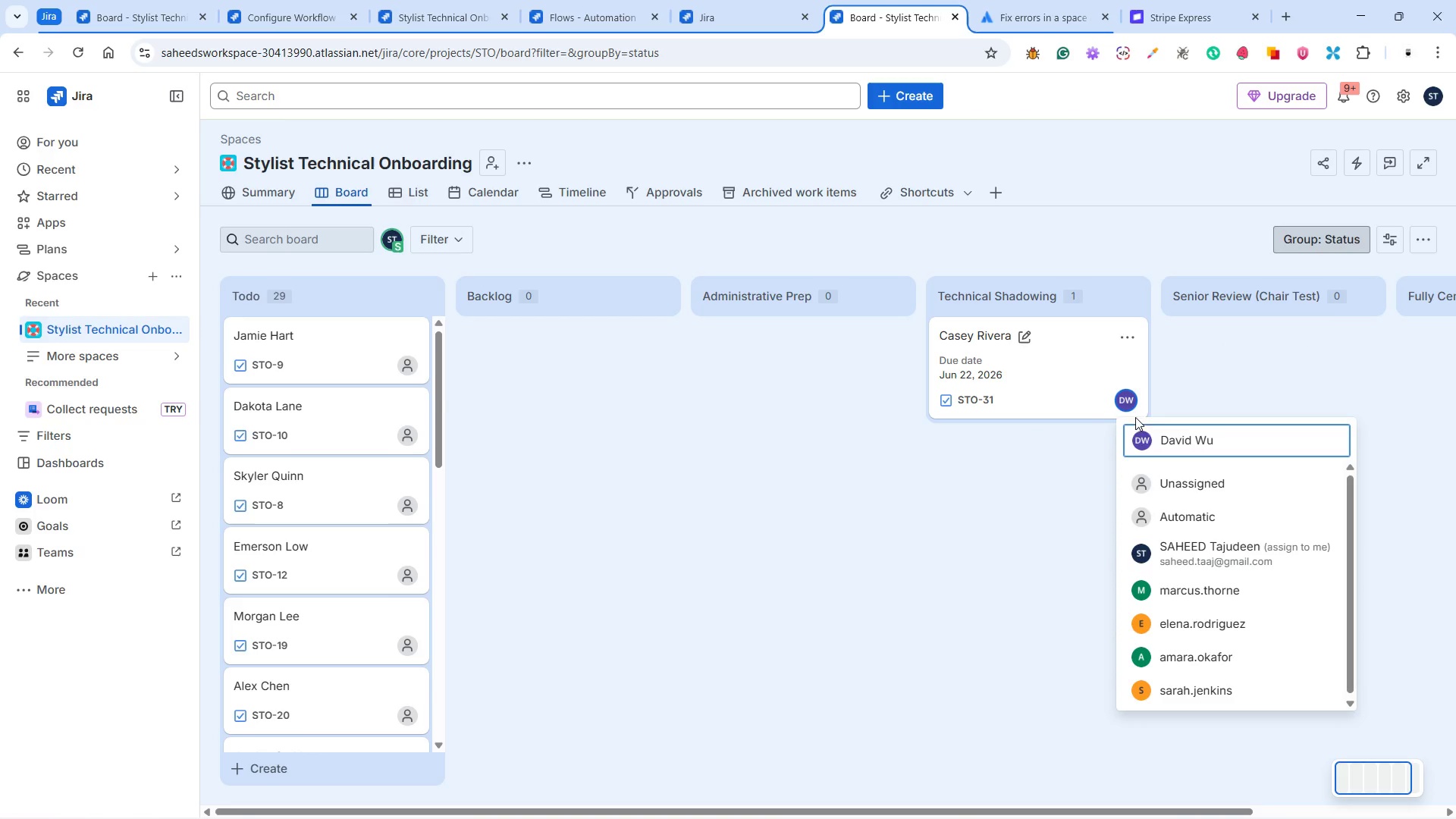 
left_click([1168, 478])
 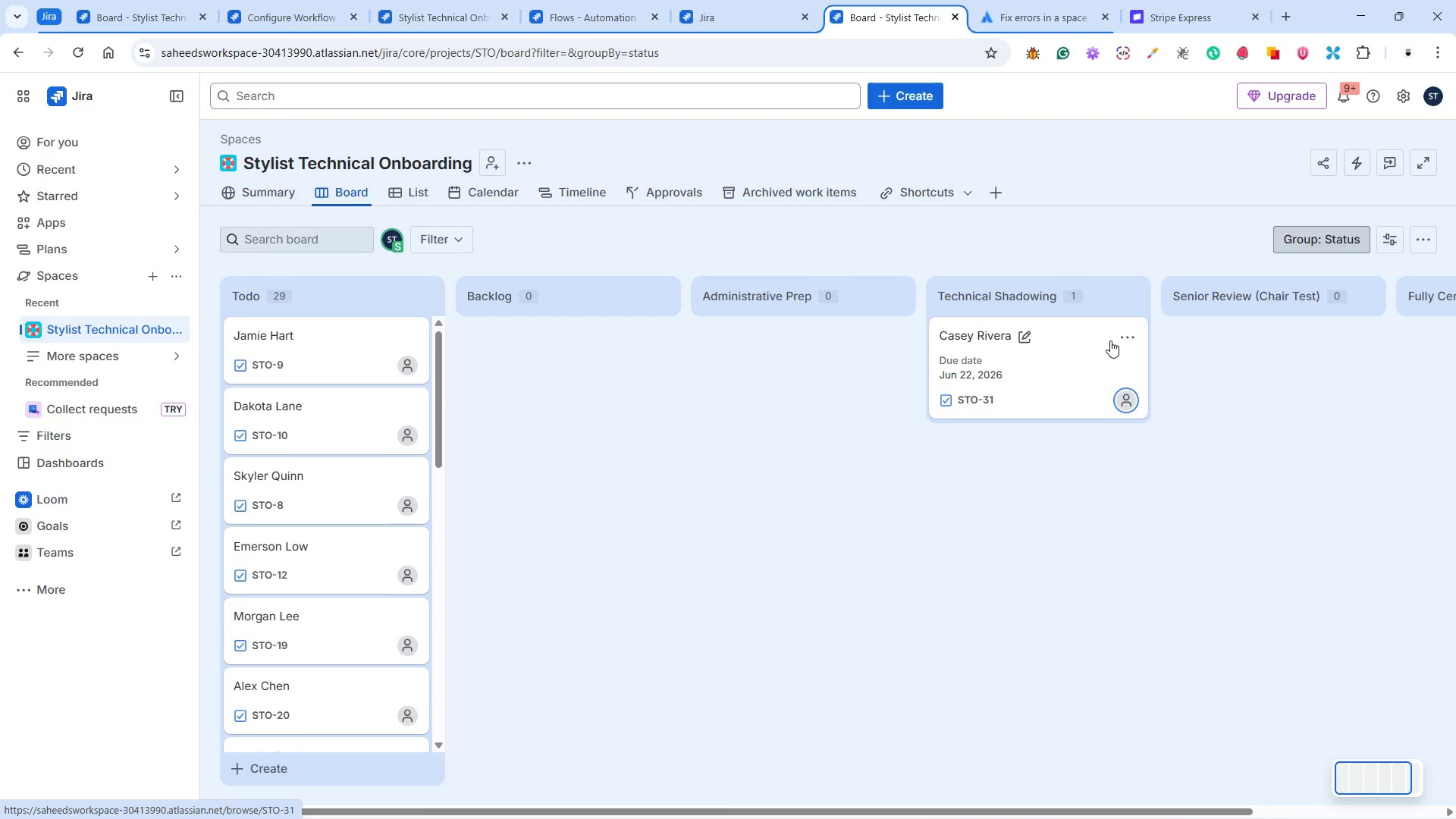 
left_click([1118, 339])
 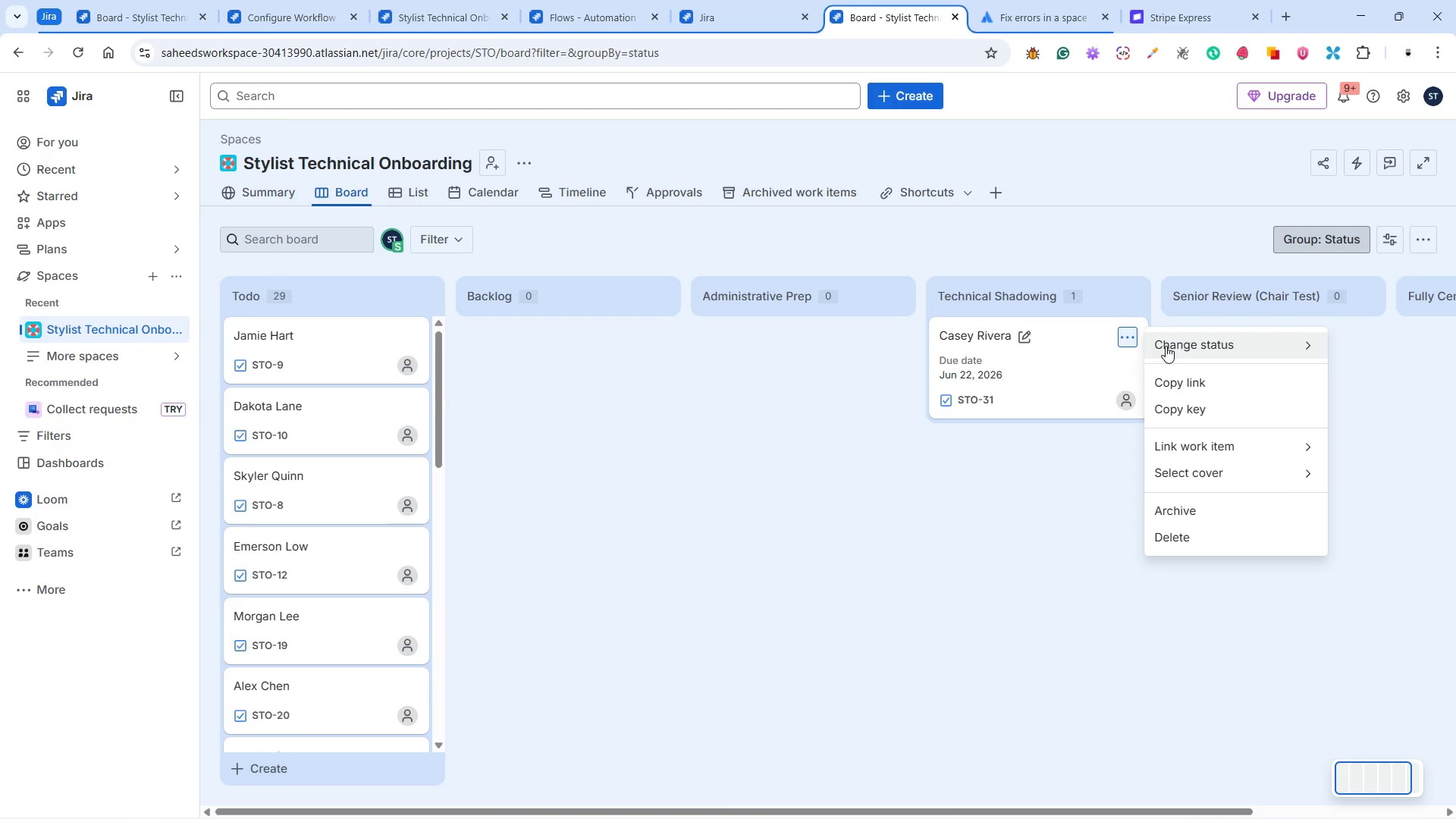 
left_click([1166, 346])
 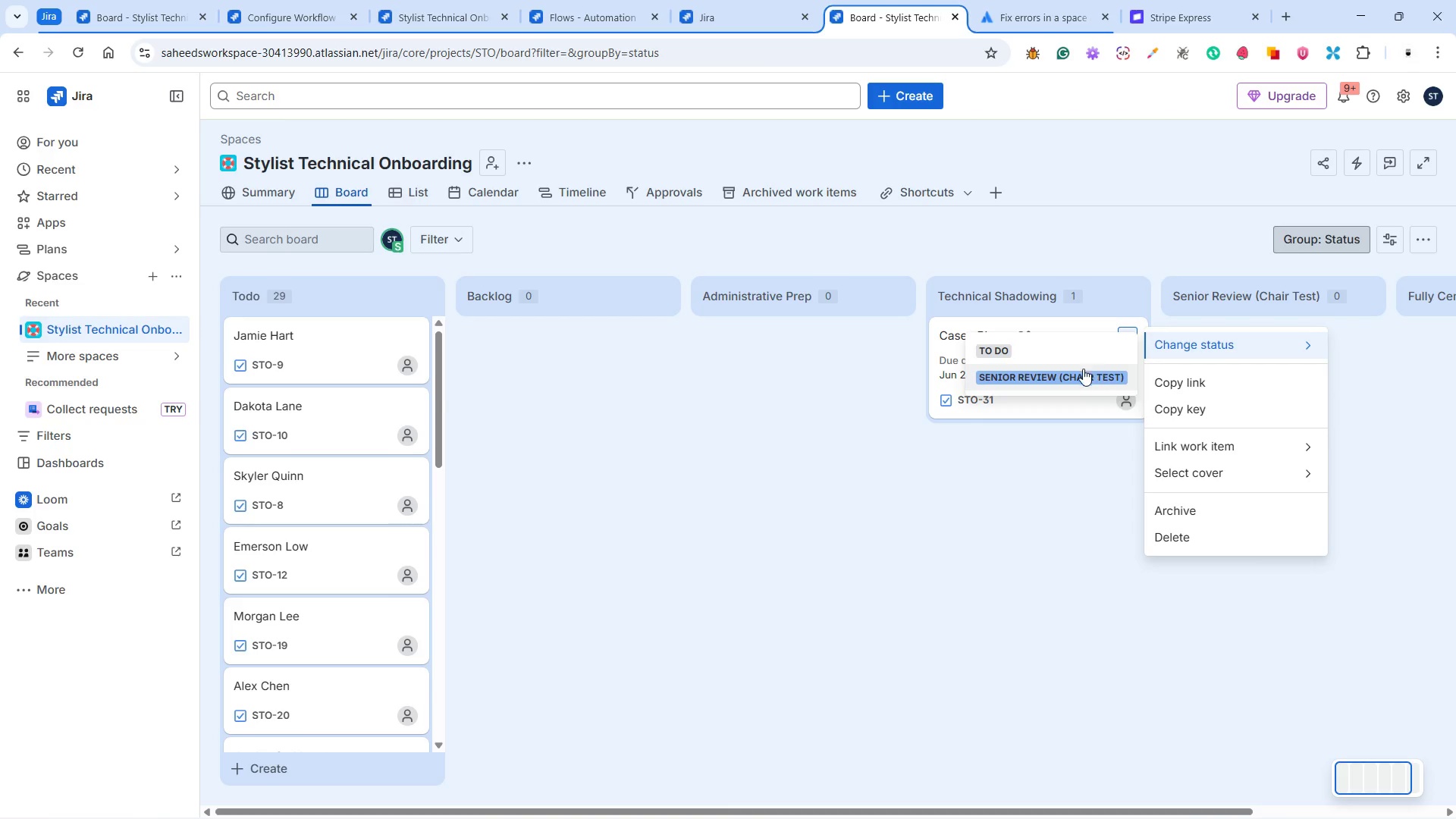 
left_click([1074, 372])
 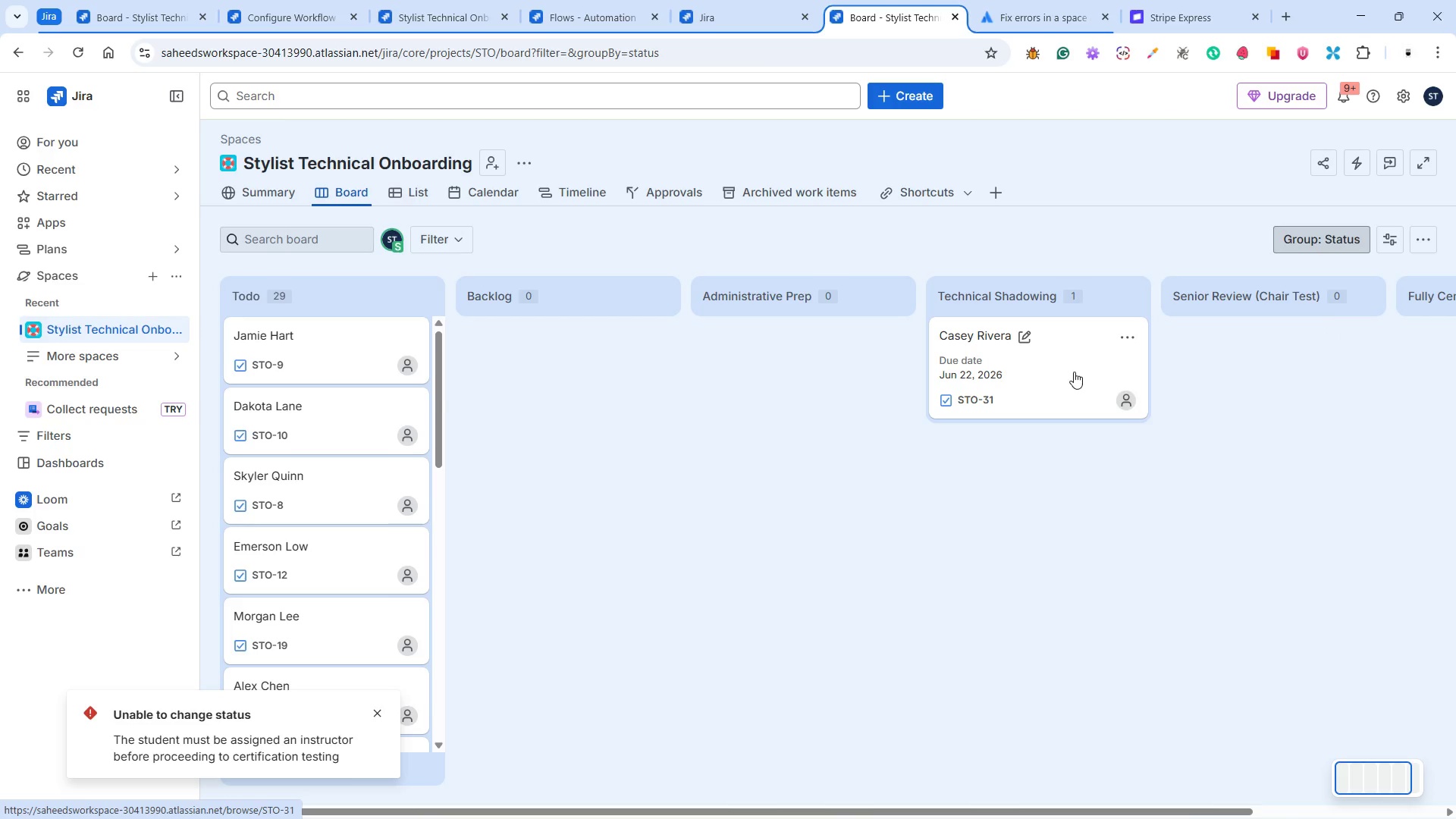 
wait(6.36)
 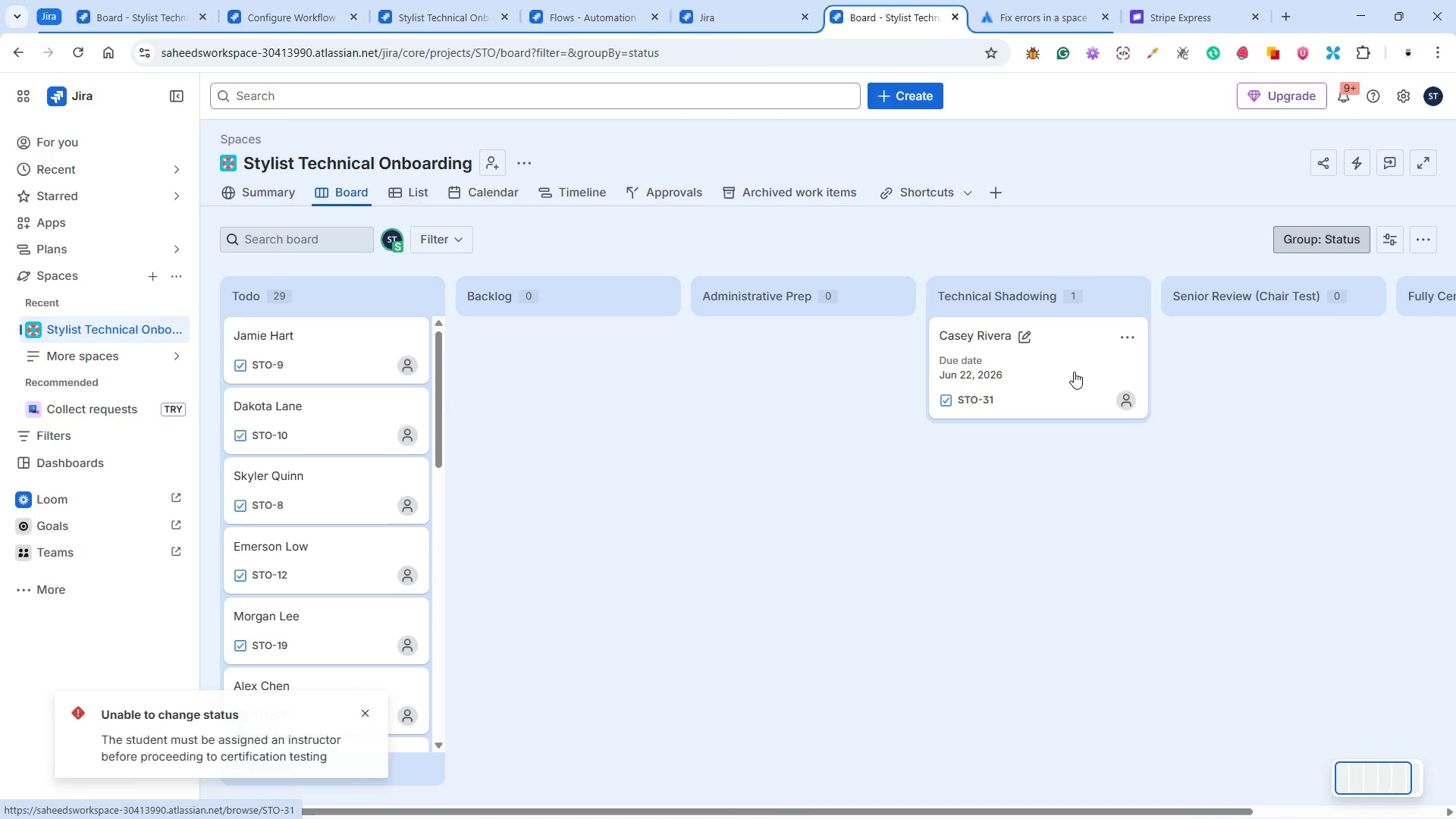 
left_click([1124, 401])
 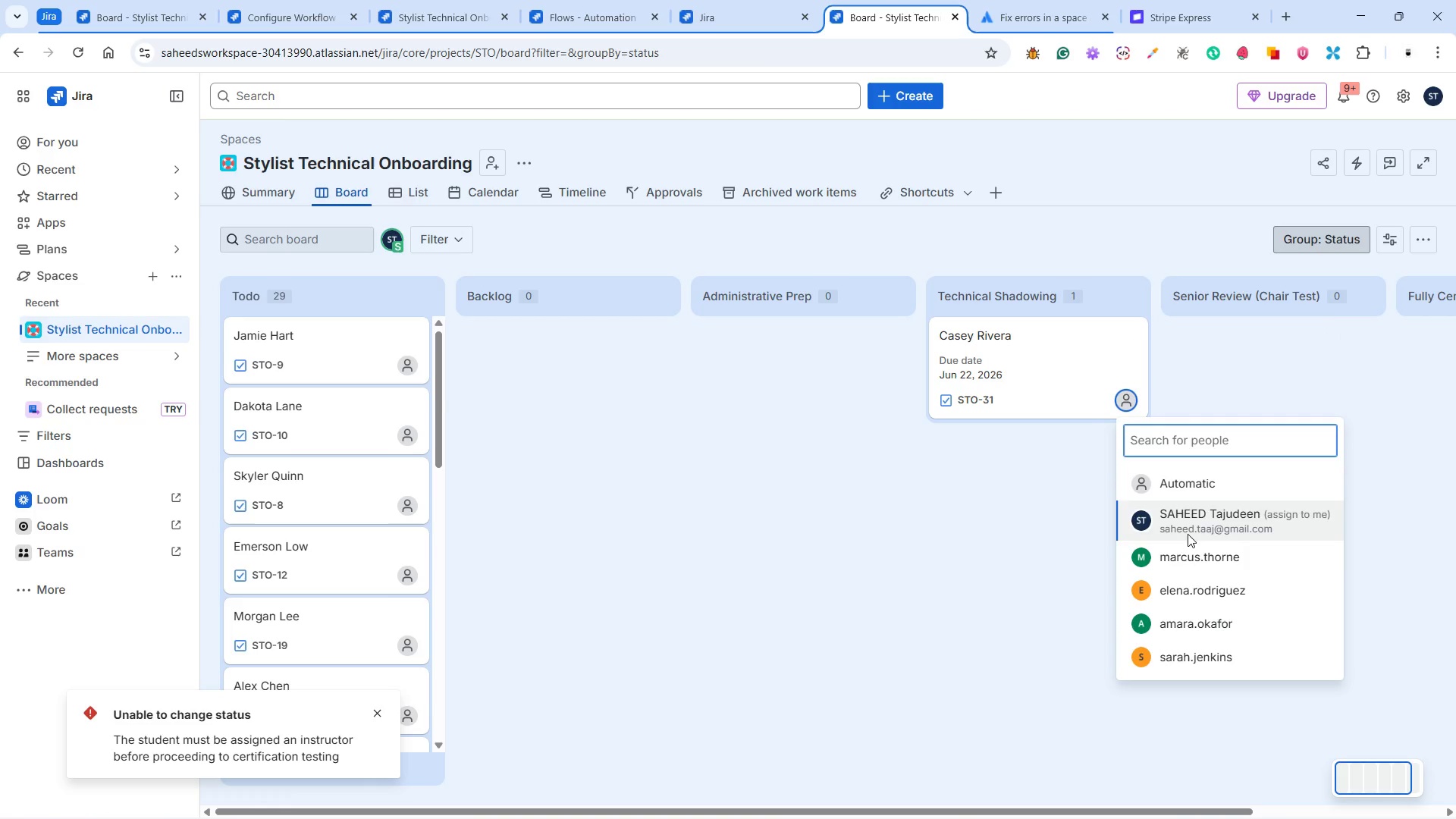 
scroll: coordinate [1218, 588], scroll_direction: down, amount: 4.0
 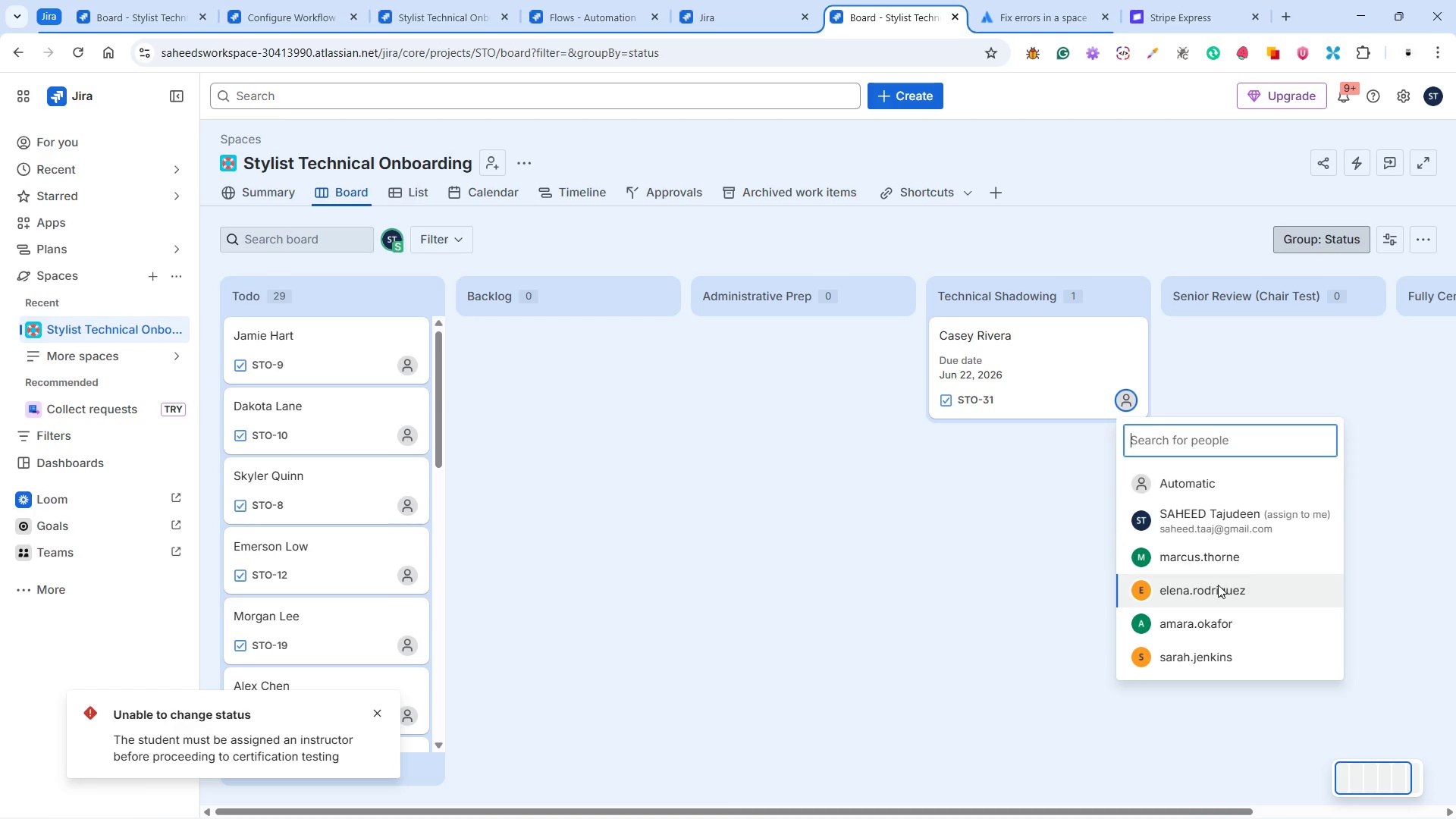 
scroll: coordinate [1219, 571], scroll_direction: up, amount: 3.0
 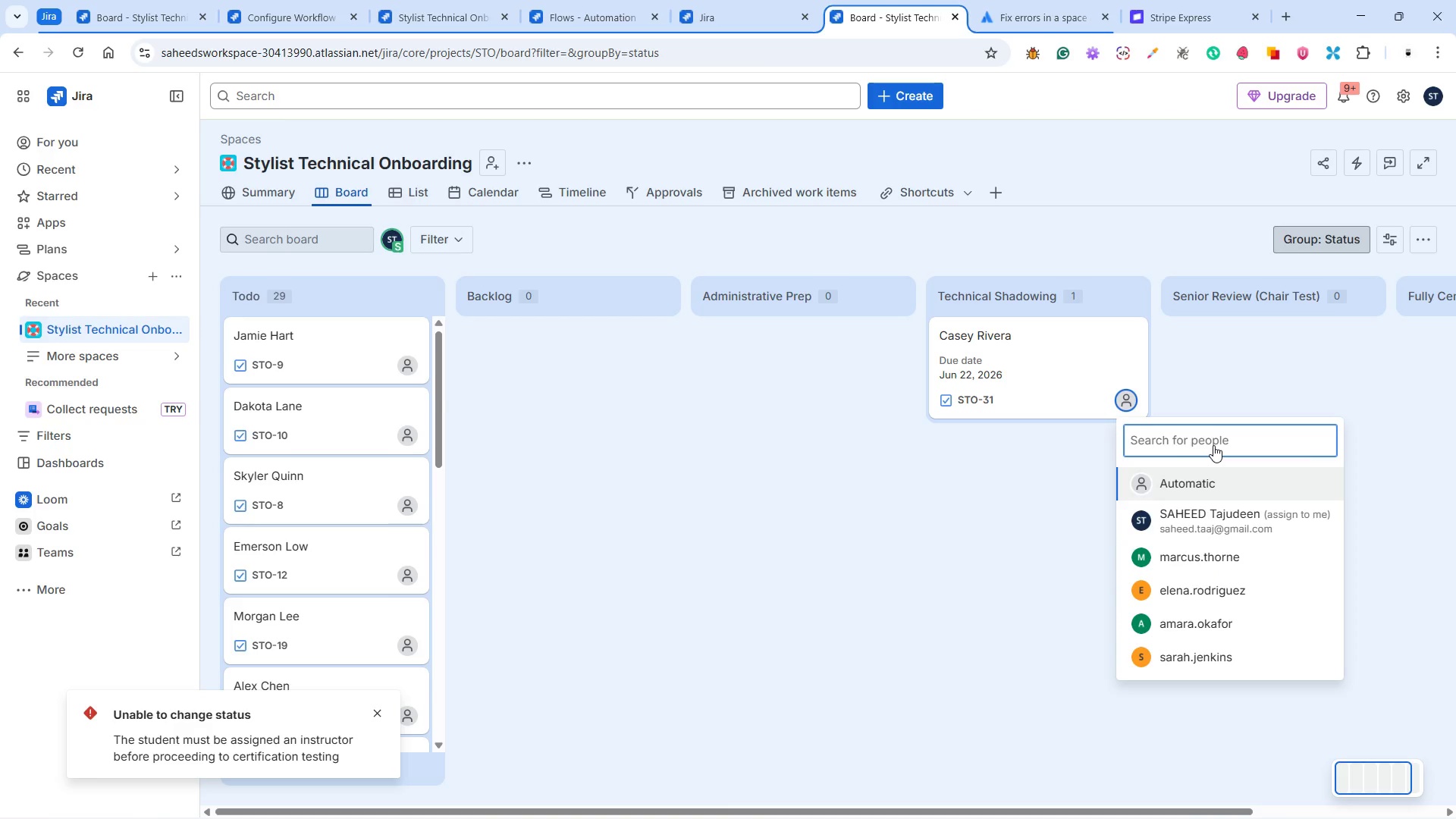 
left_click([1213, 445])
 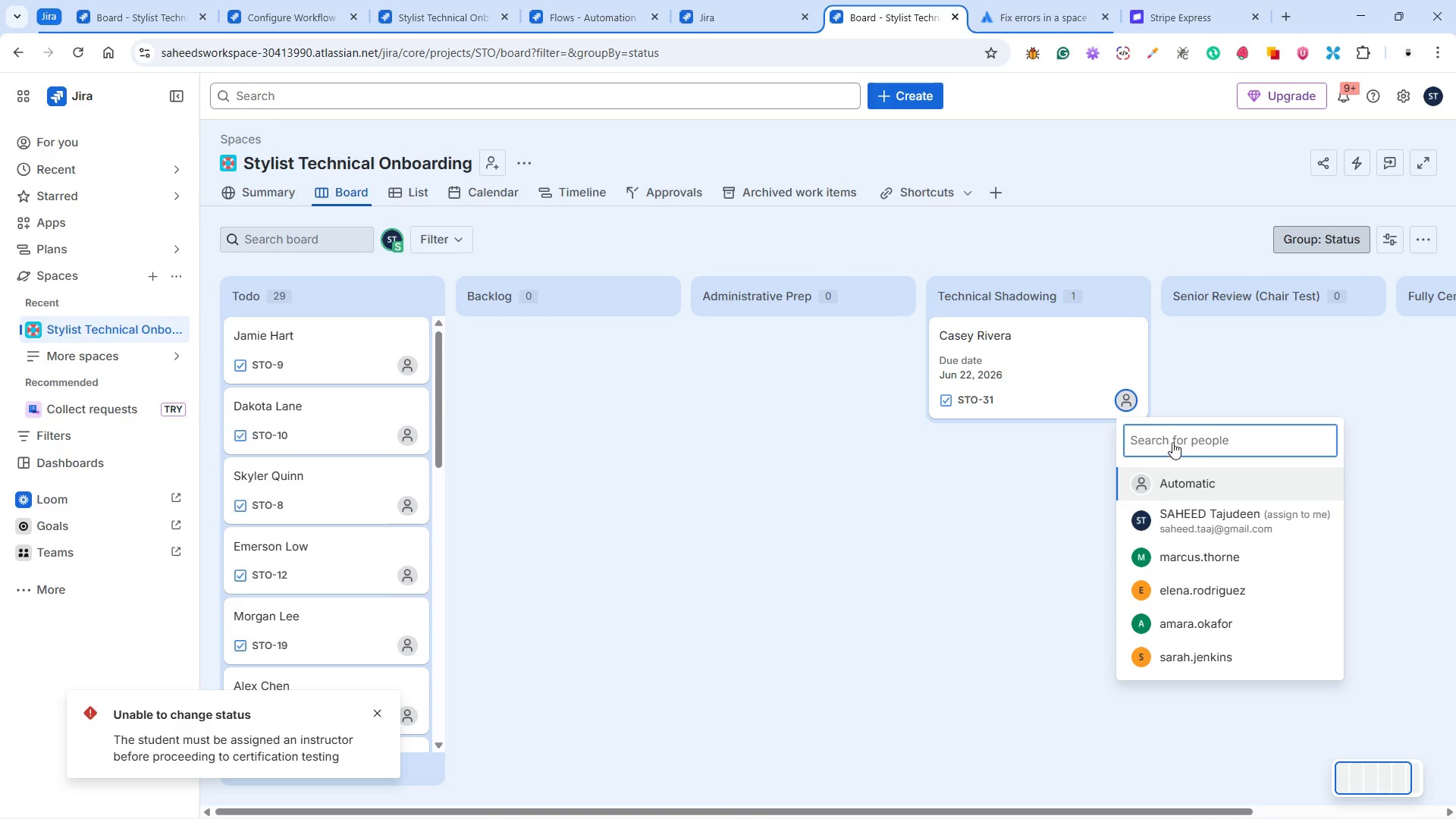 
left_click([1169, 440])
 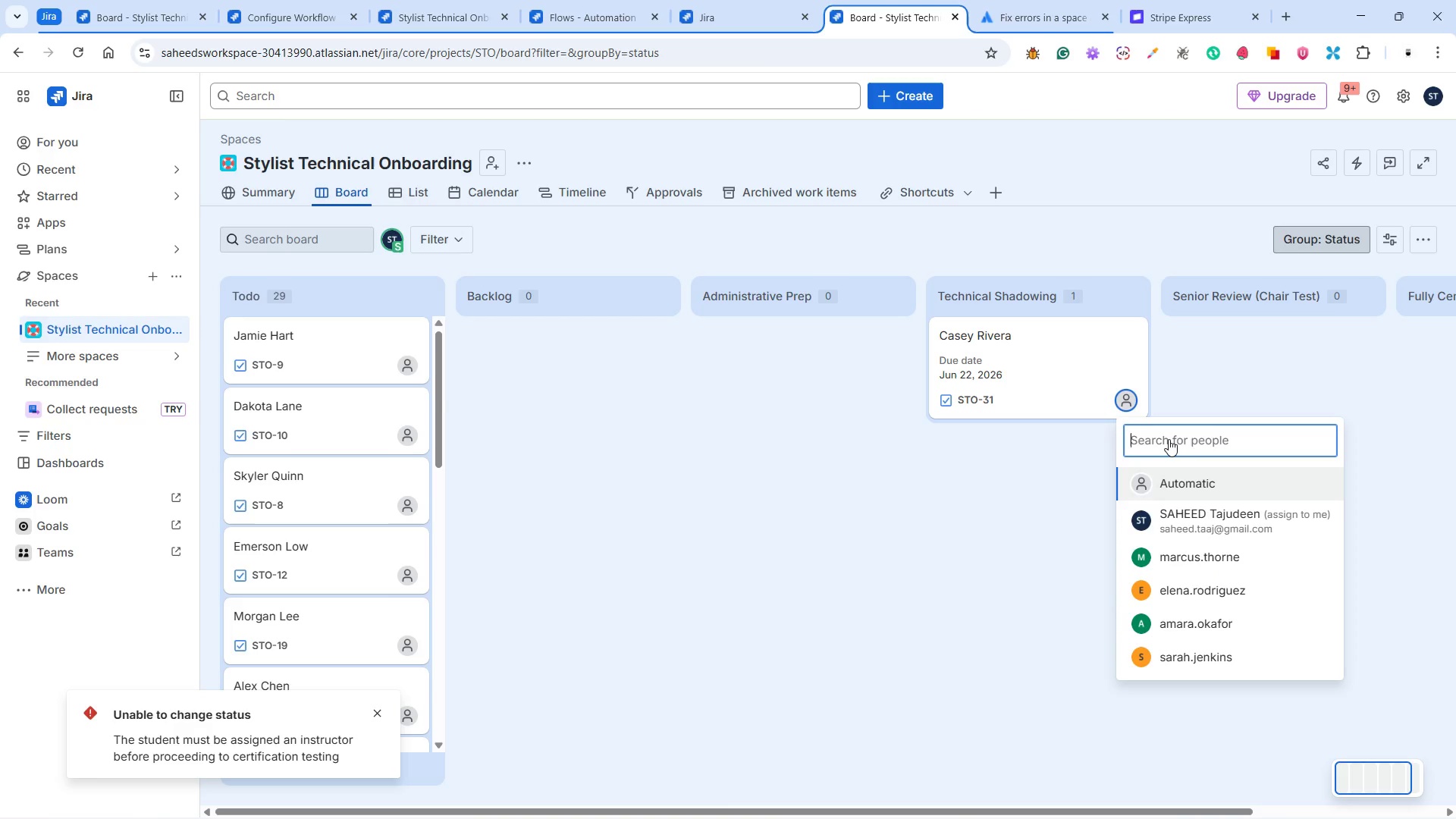 
type(da)
 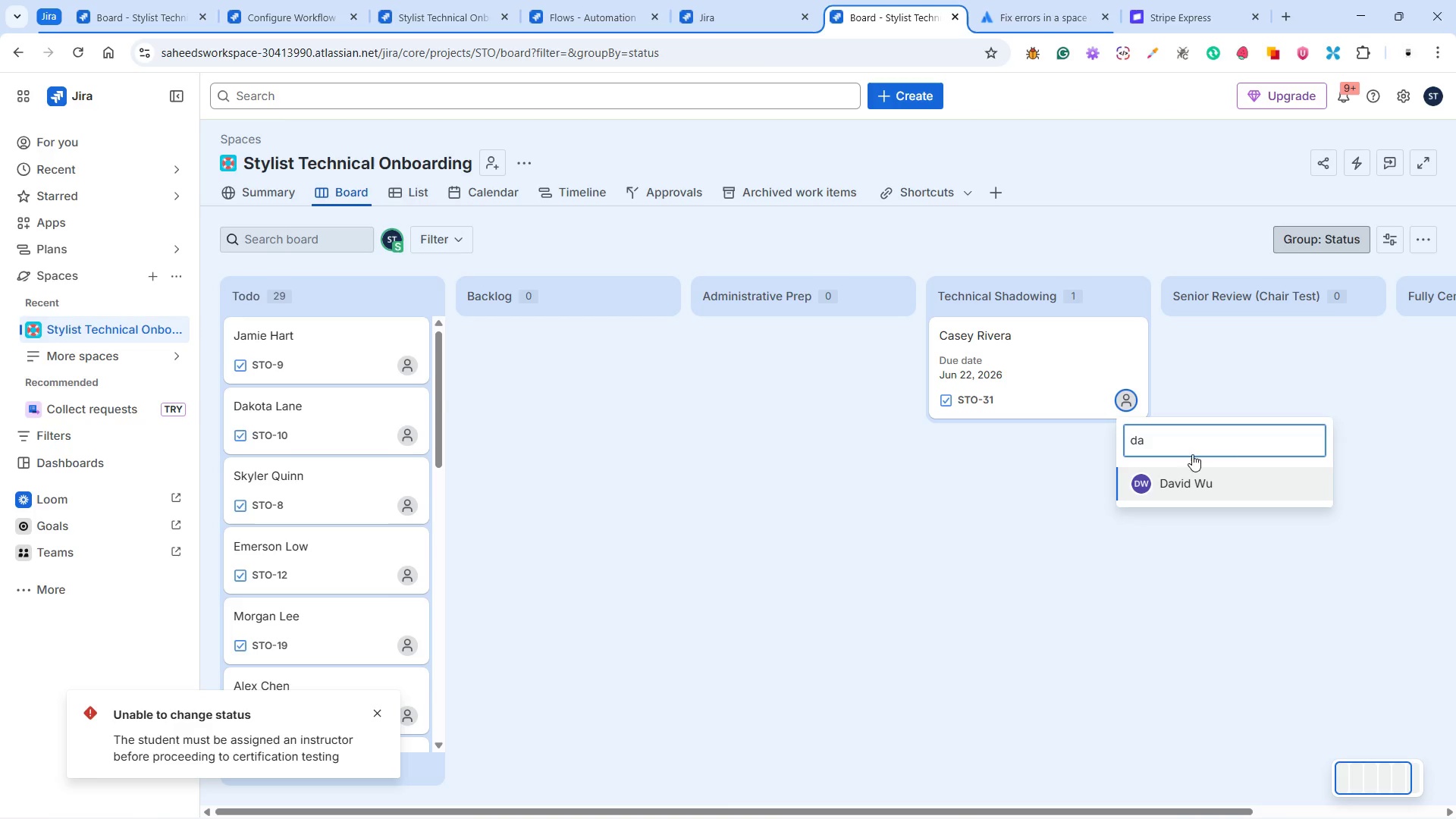 
left_click([1198, 480])
 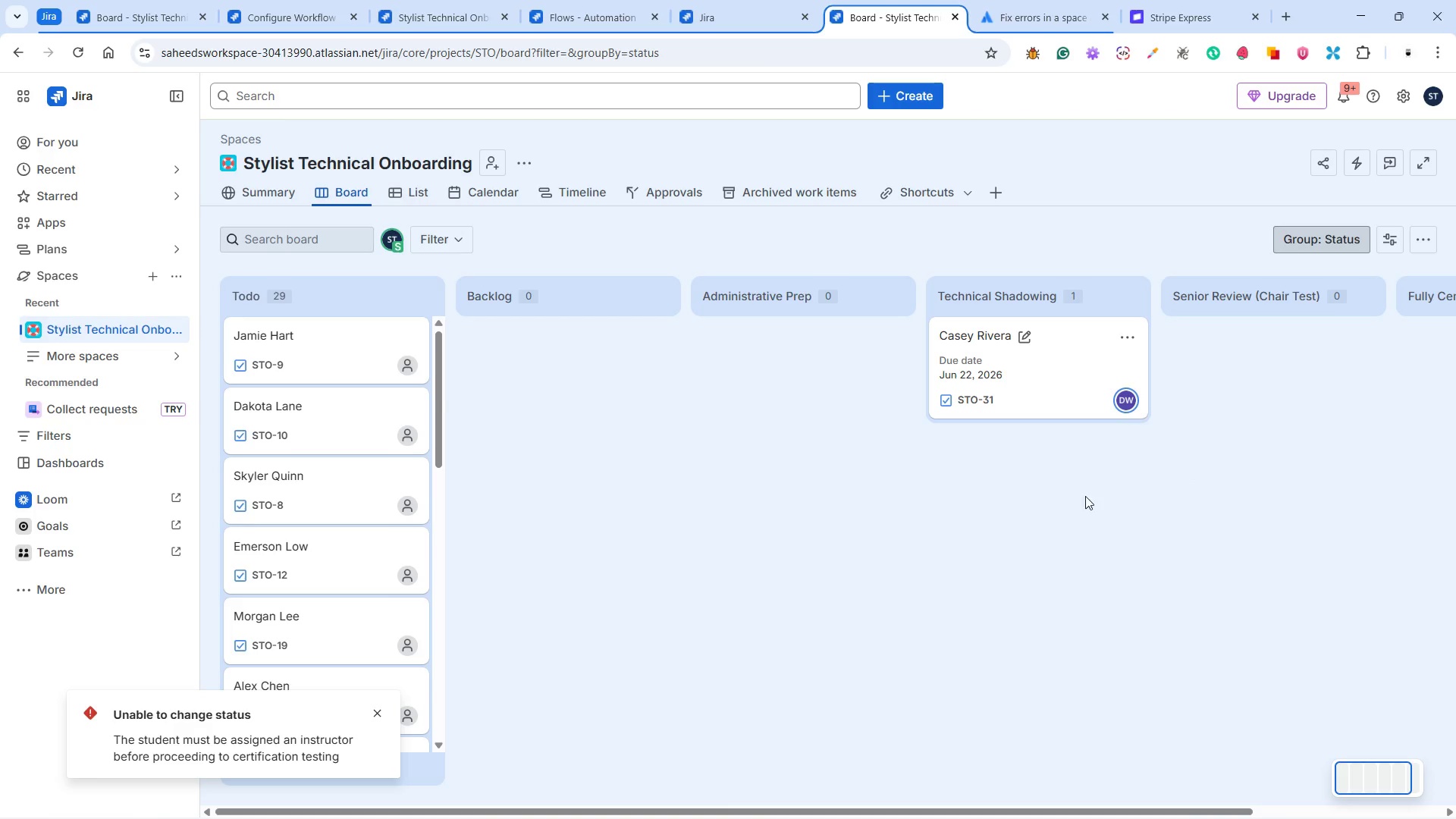 
left_click([1075, 484])
 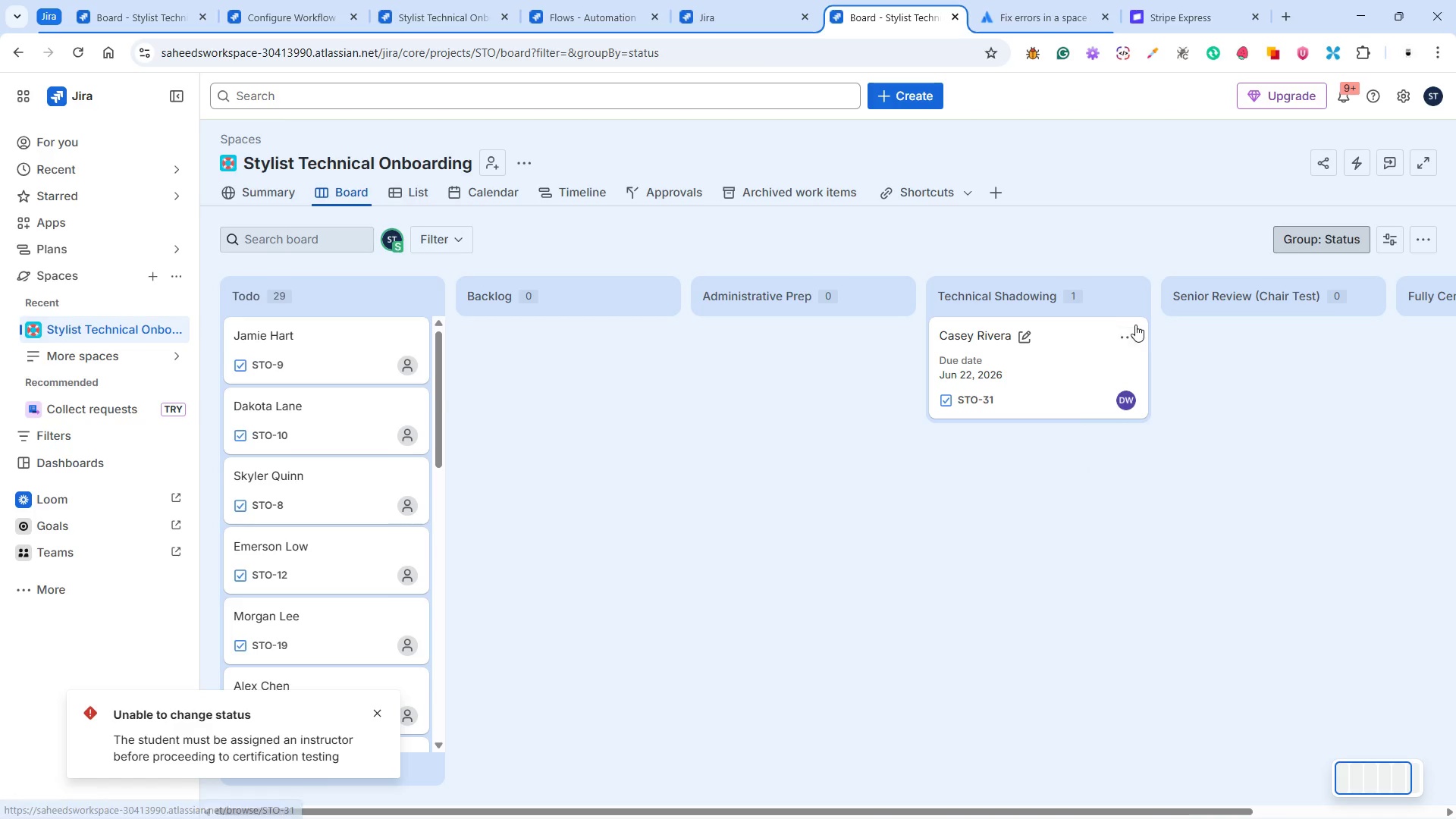 
left_click([1131, 344])
 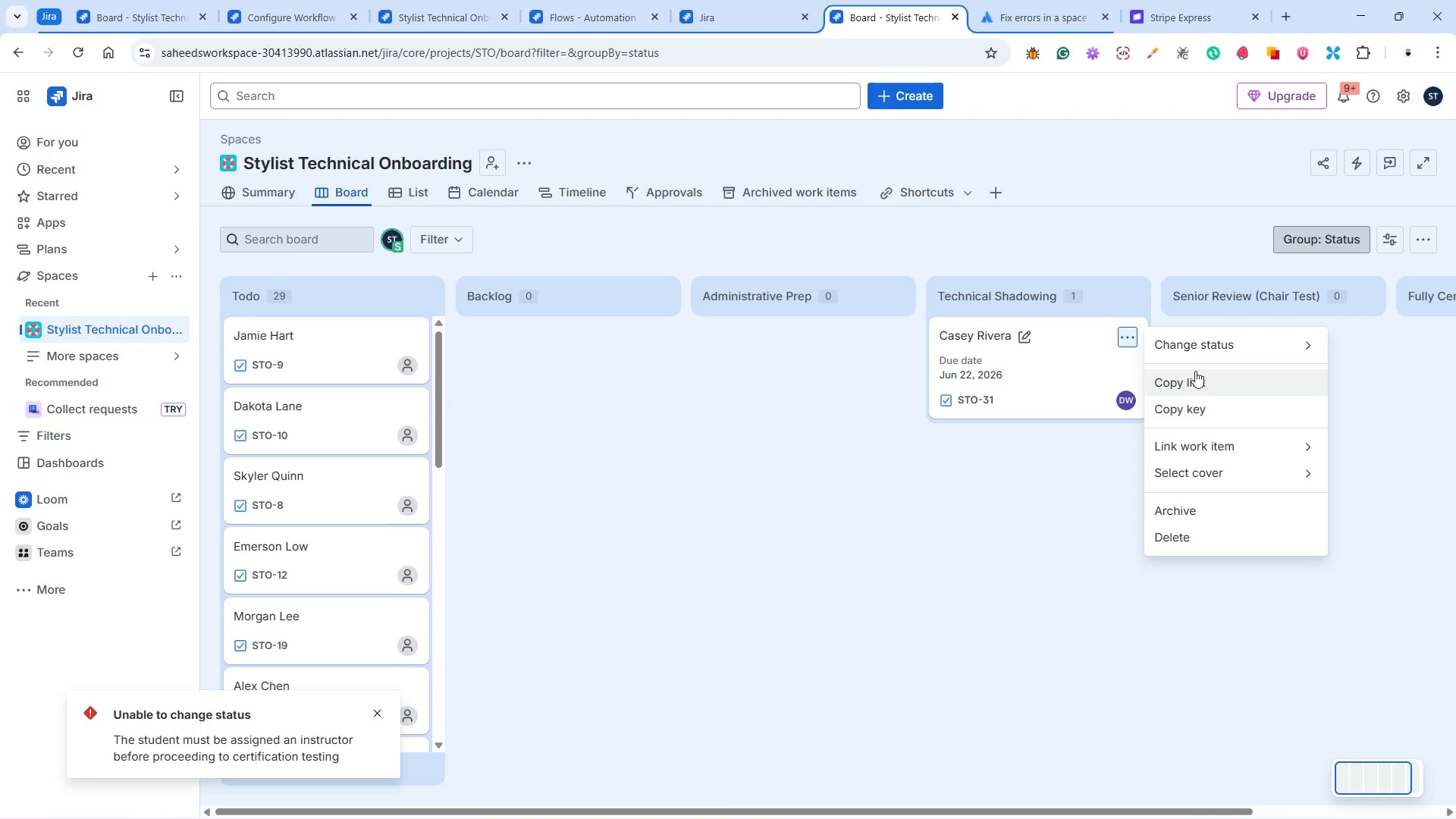 
left_click([1188, 344])
 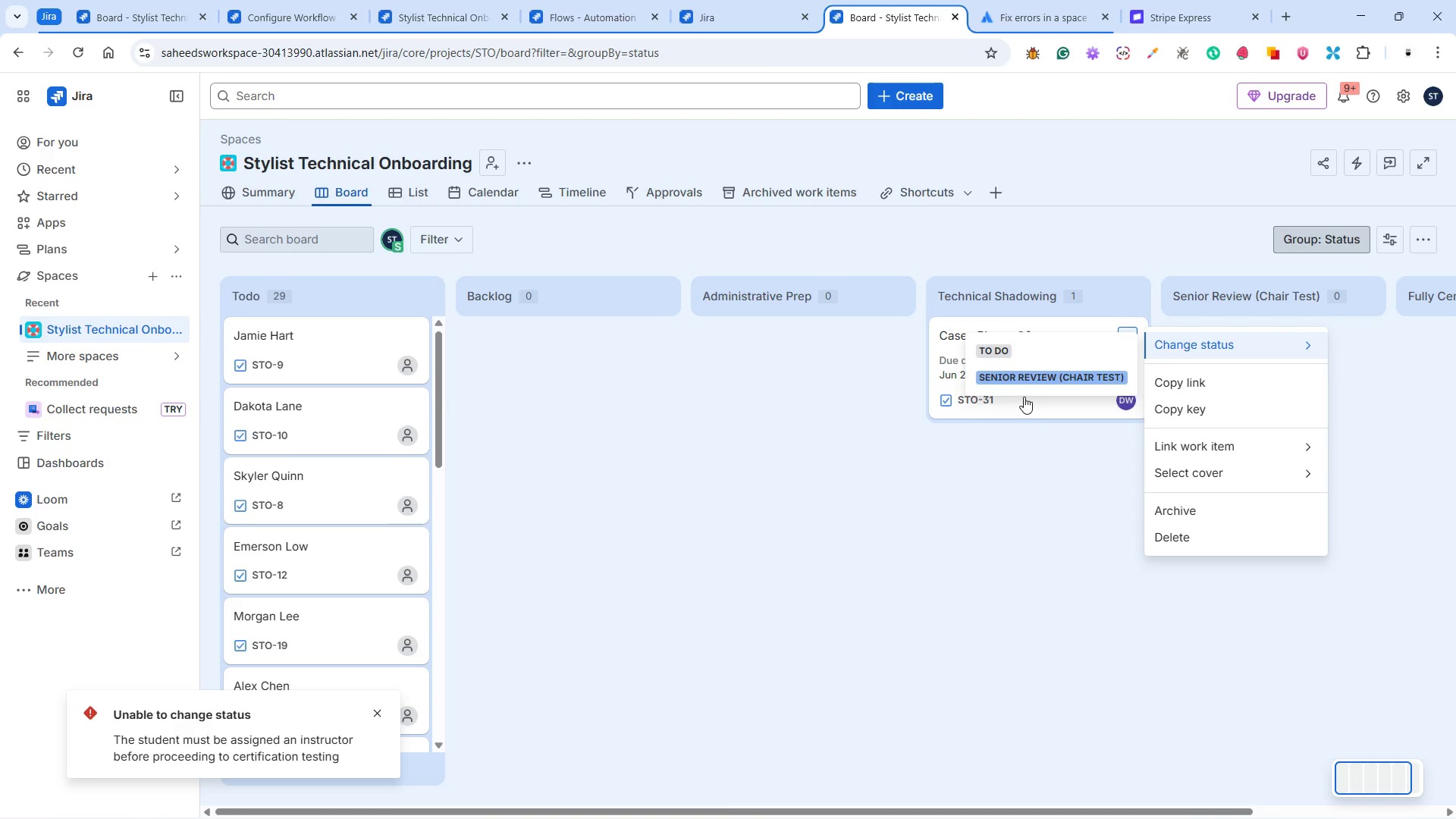 
left_click([1021, 375])
 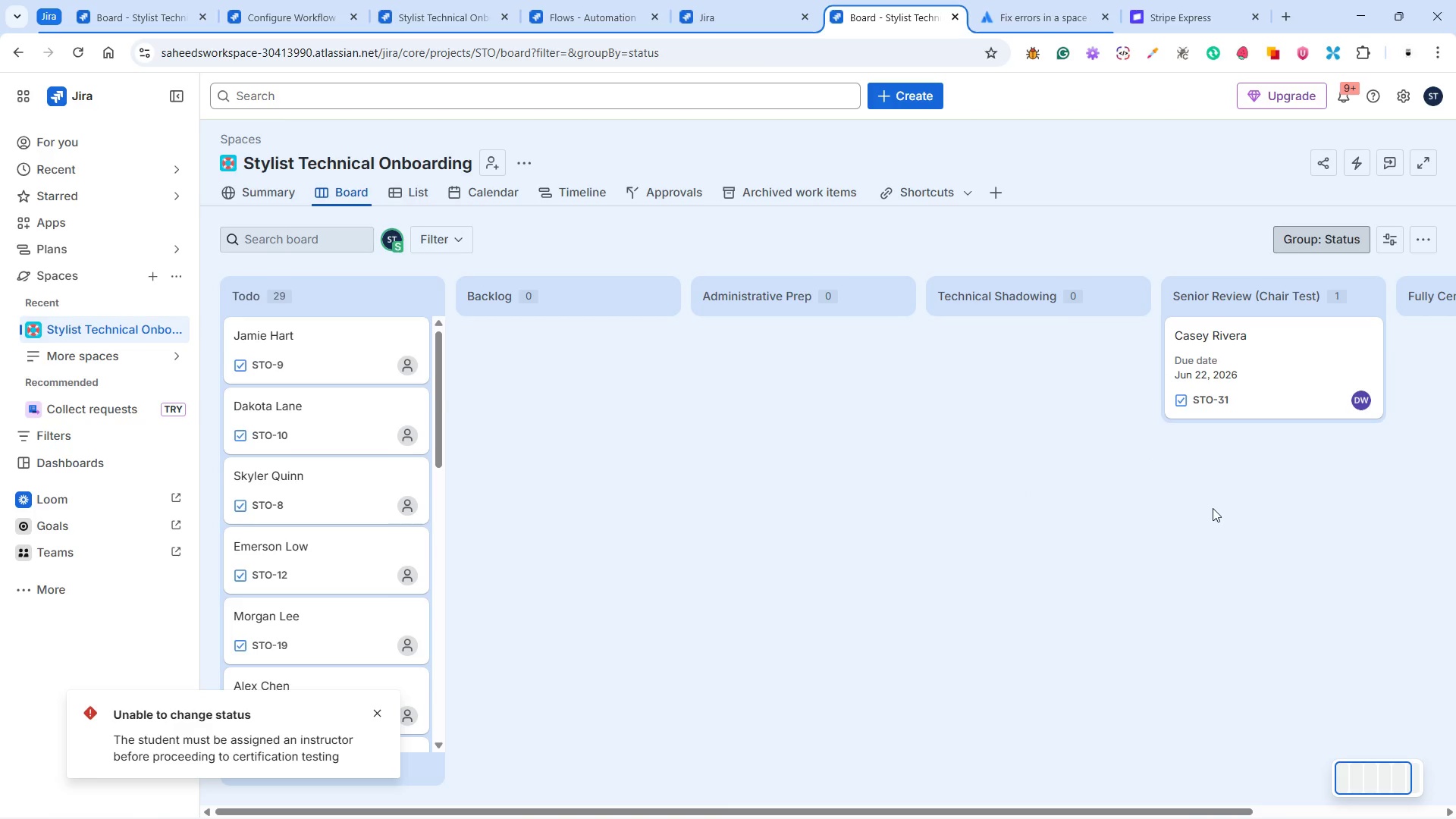 
wait(8.94)
 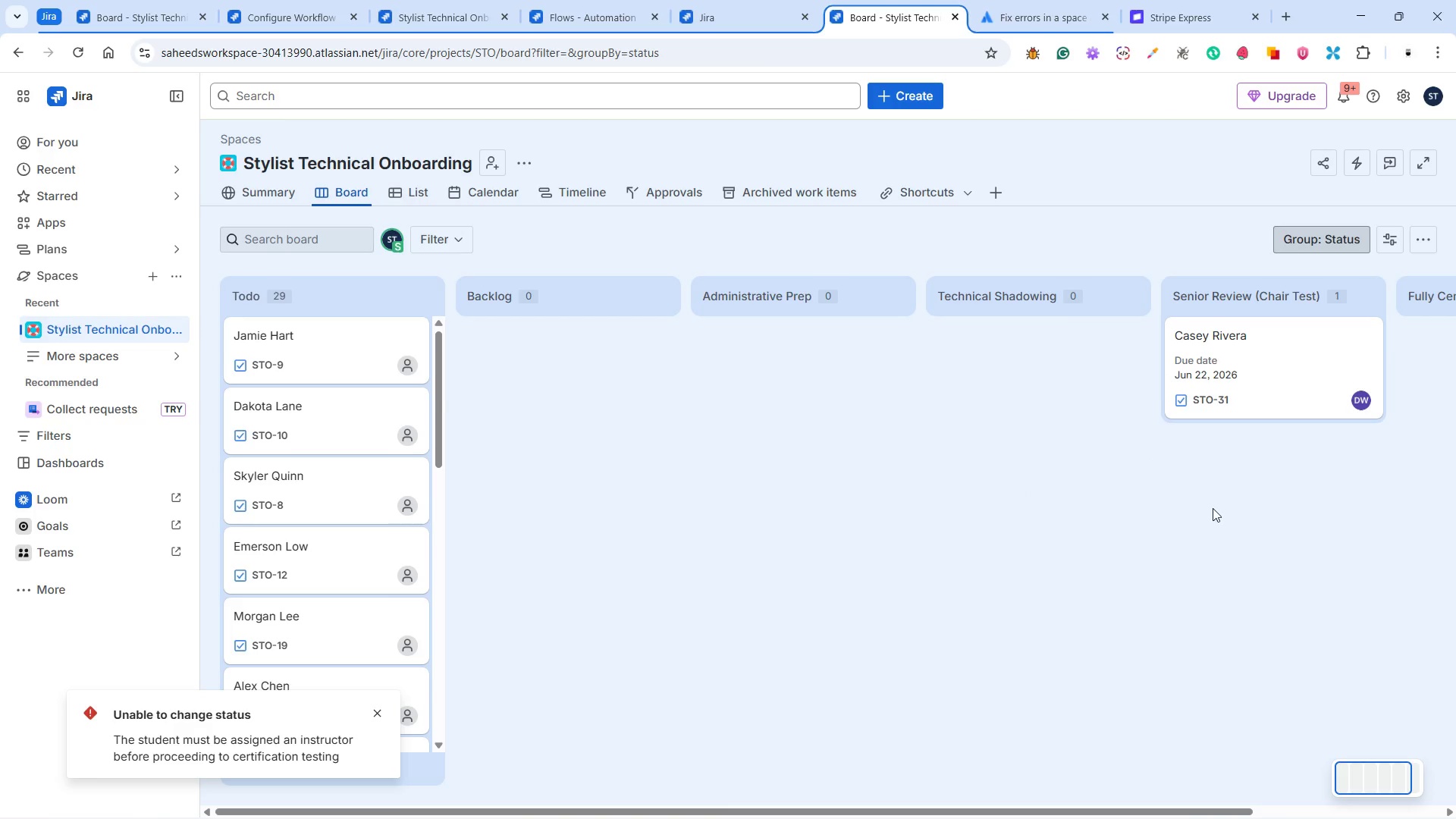 
mouse_move([796, 309])
 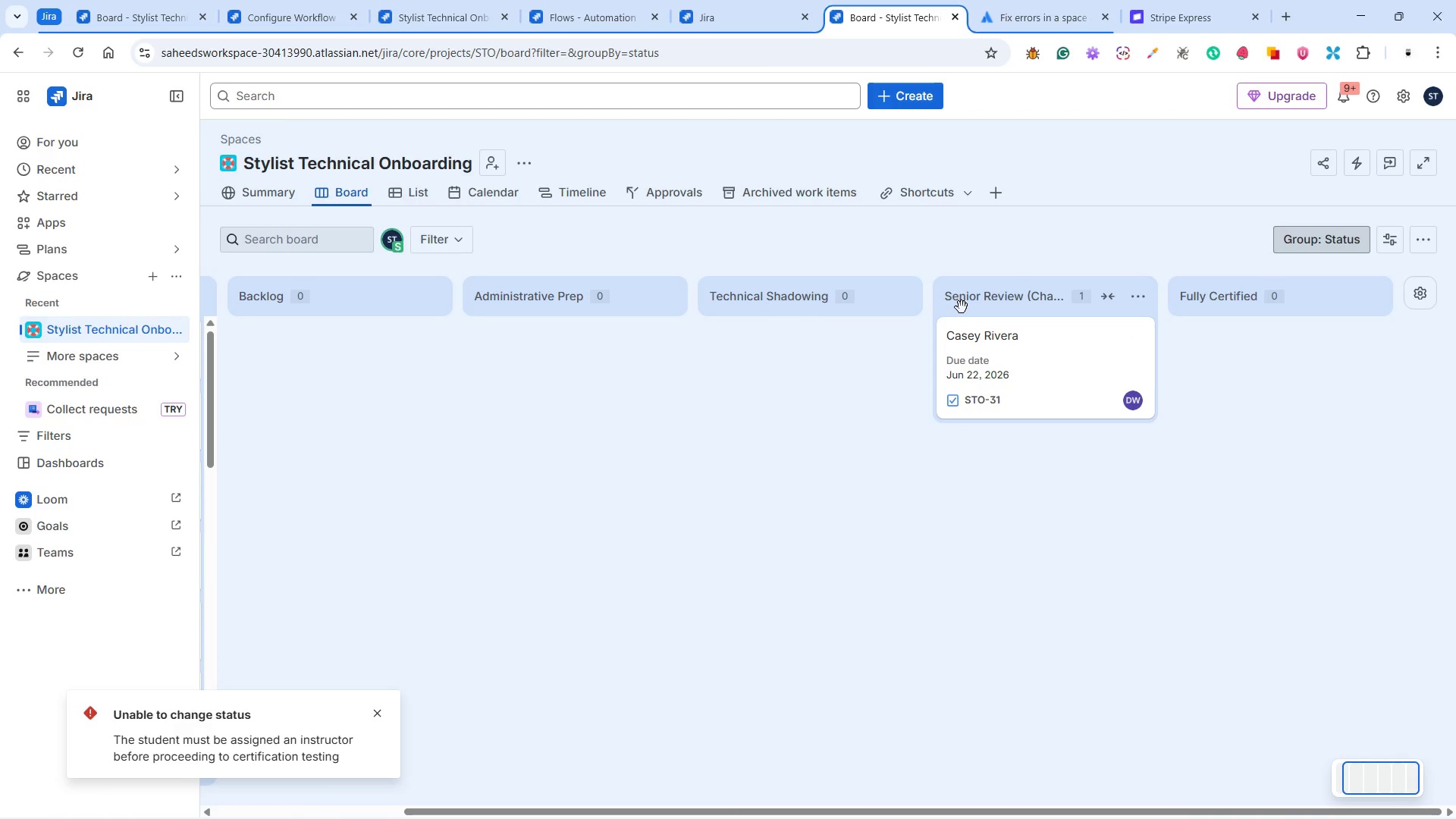 
wait(9.51)
 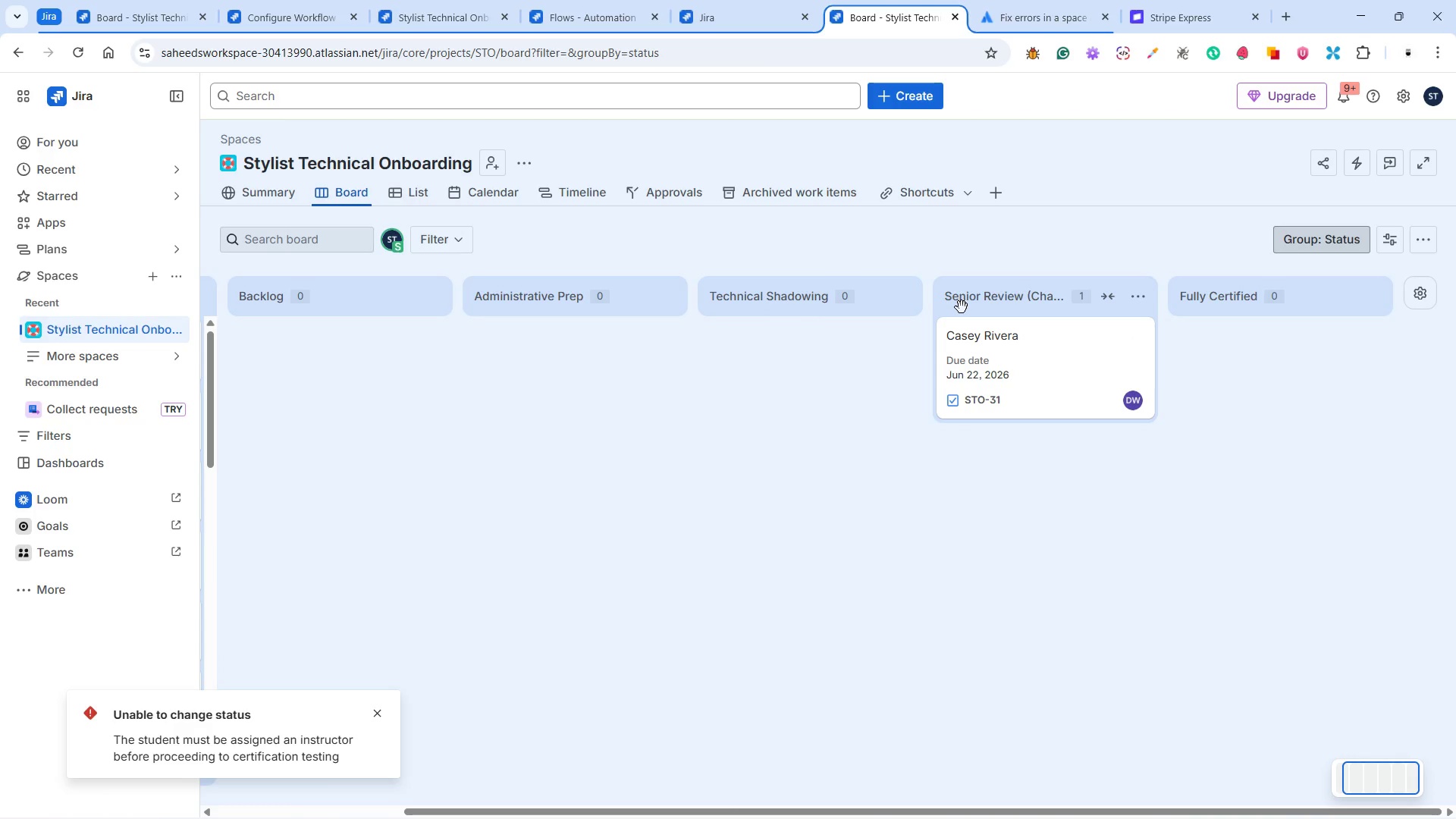 
left_click([588, 196])
 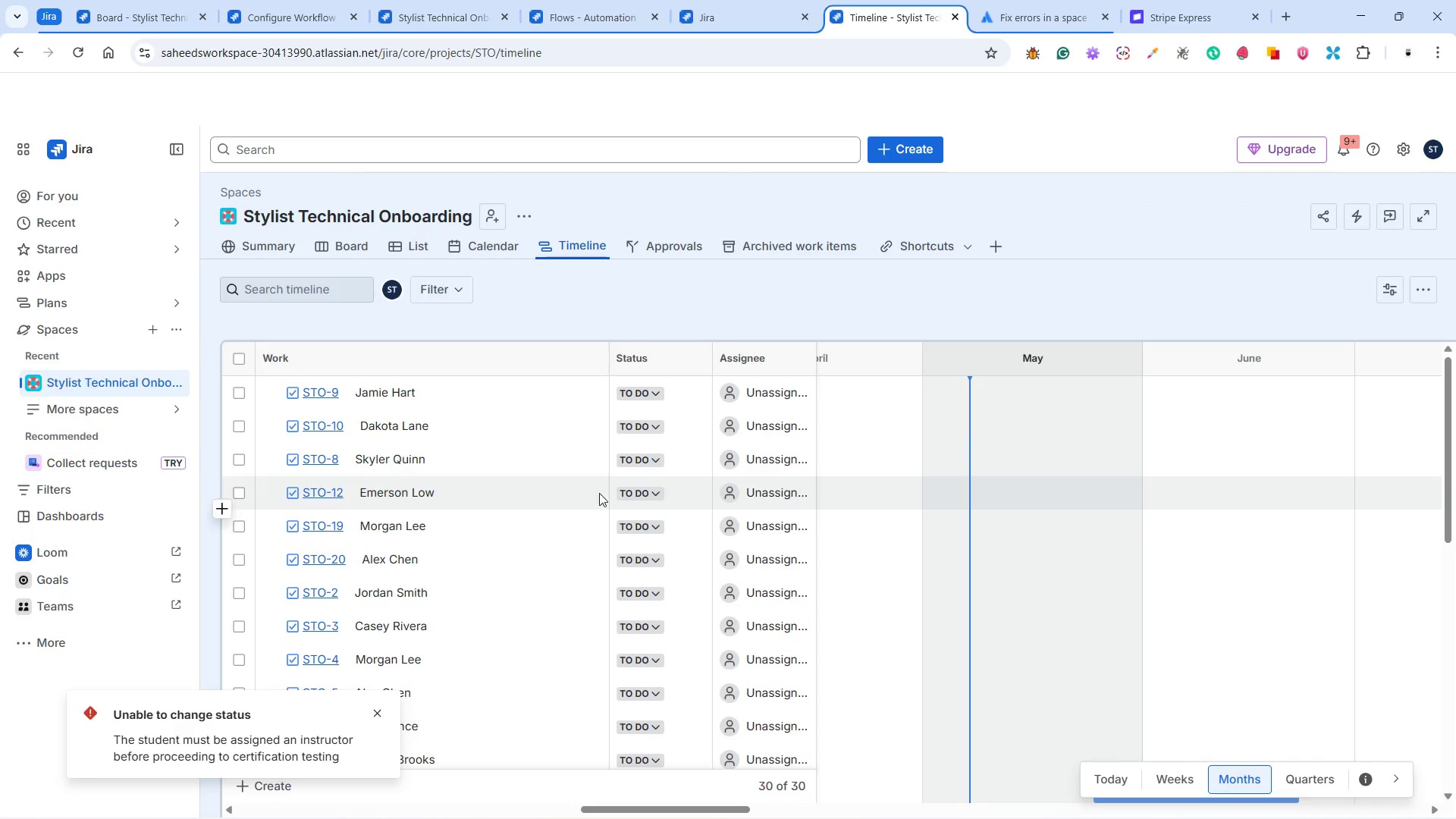 
wait(6.03)
 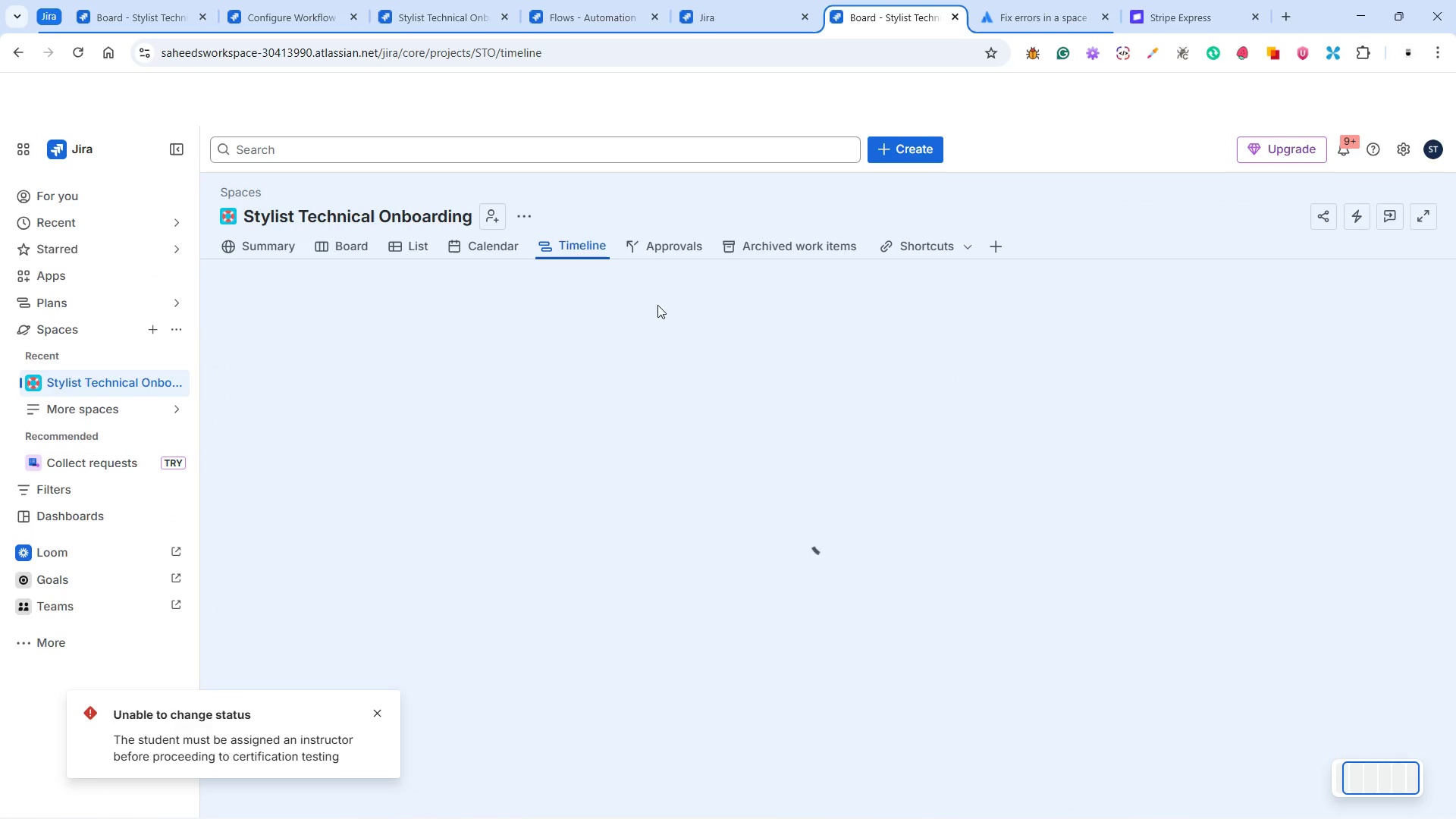 
scroll: coordinate [764, 510], scroll_direction: up, amount: 3.0
 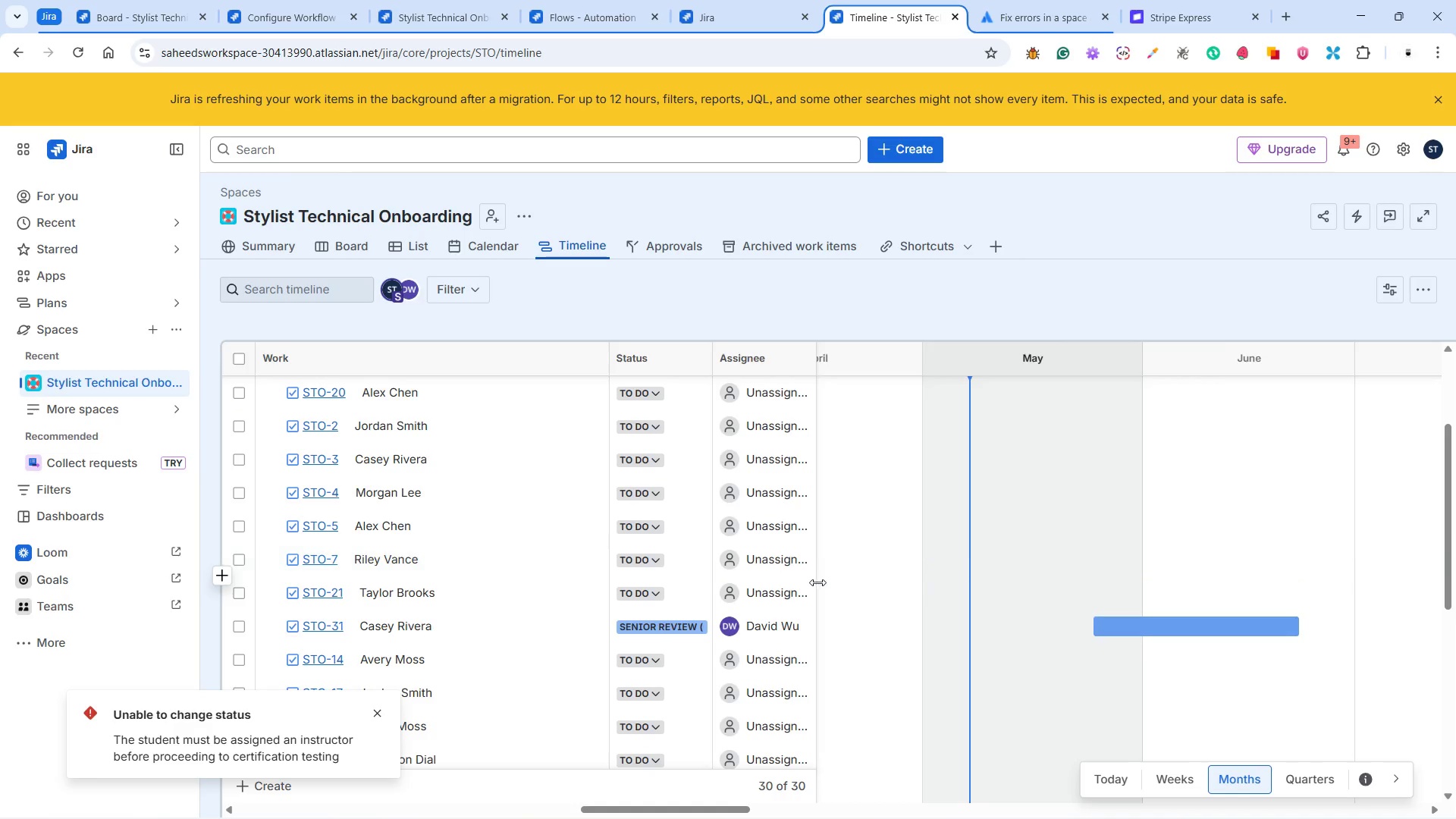 
wait(5.7)
 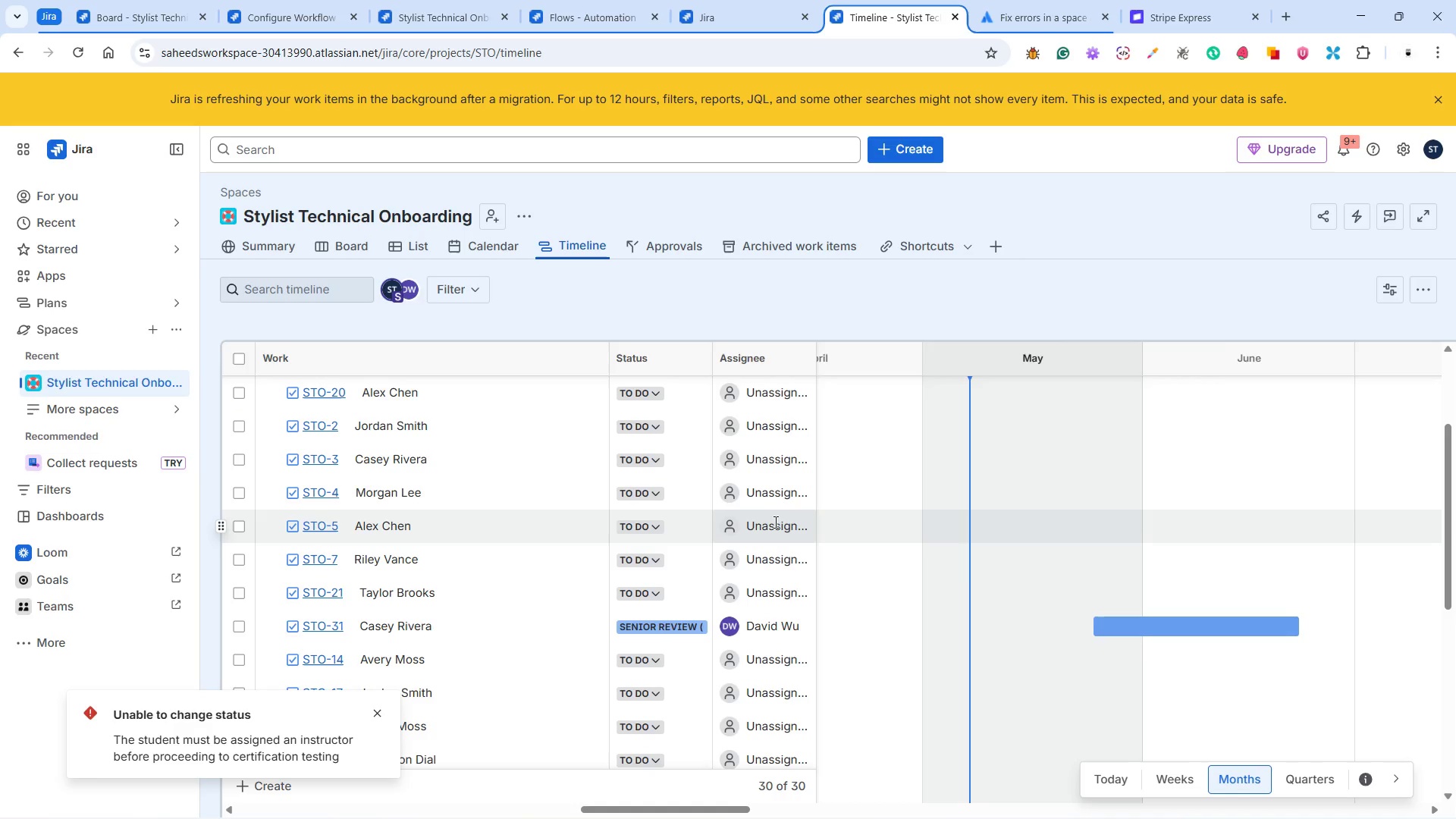 
left_click([376, 714])
 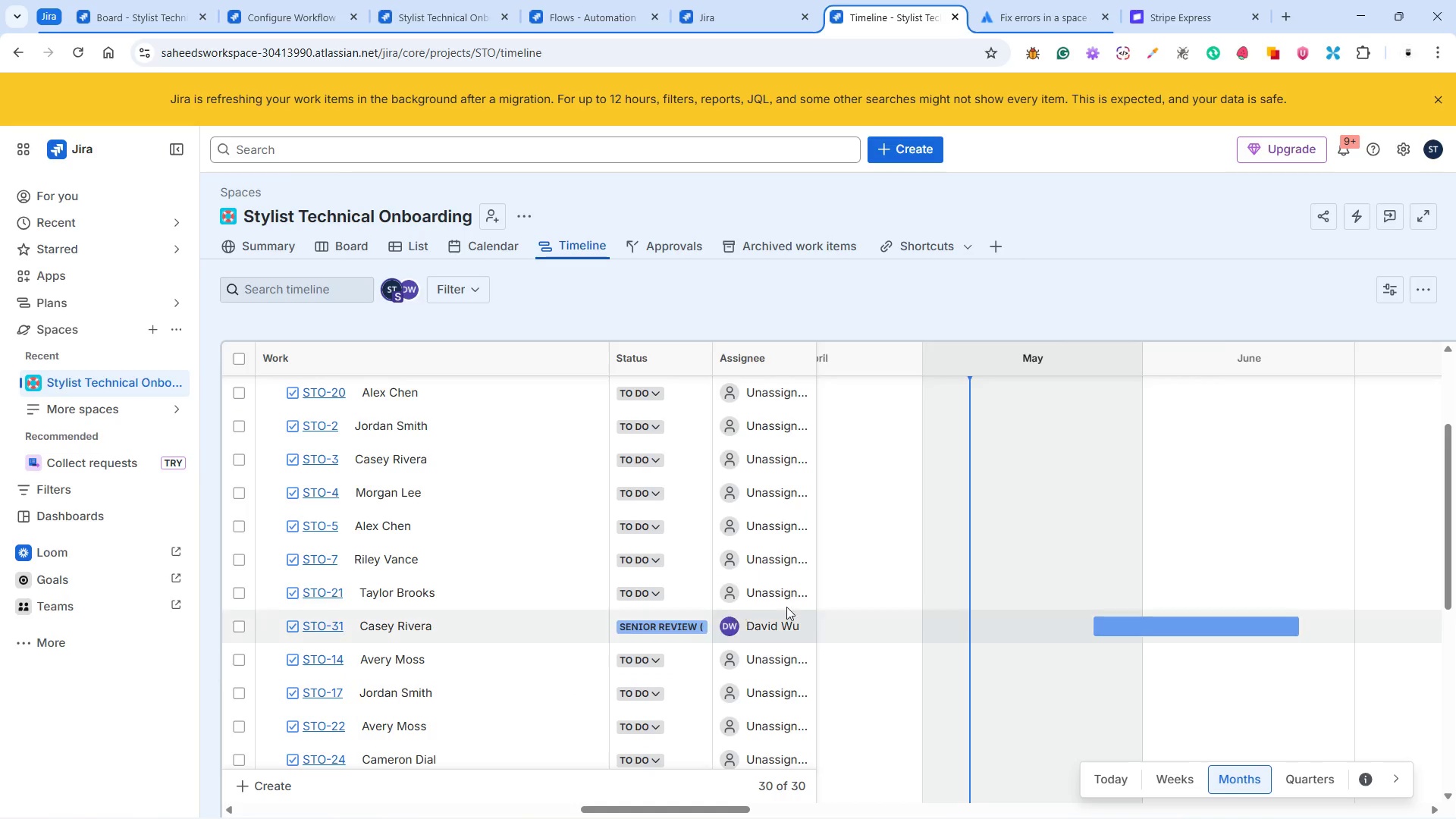 
scroll: coordinate [796, 592], scroll_direction: down, amount: 15.0
 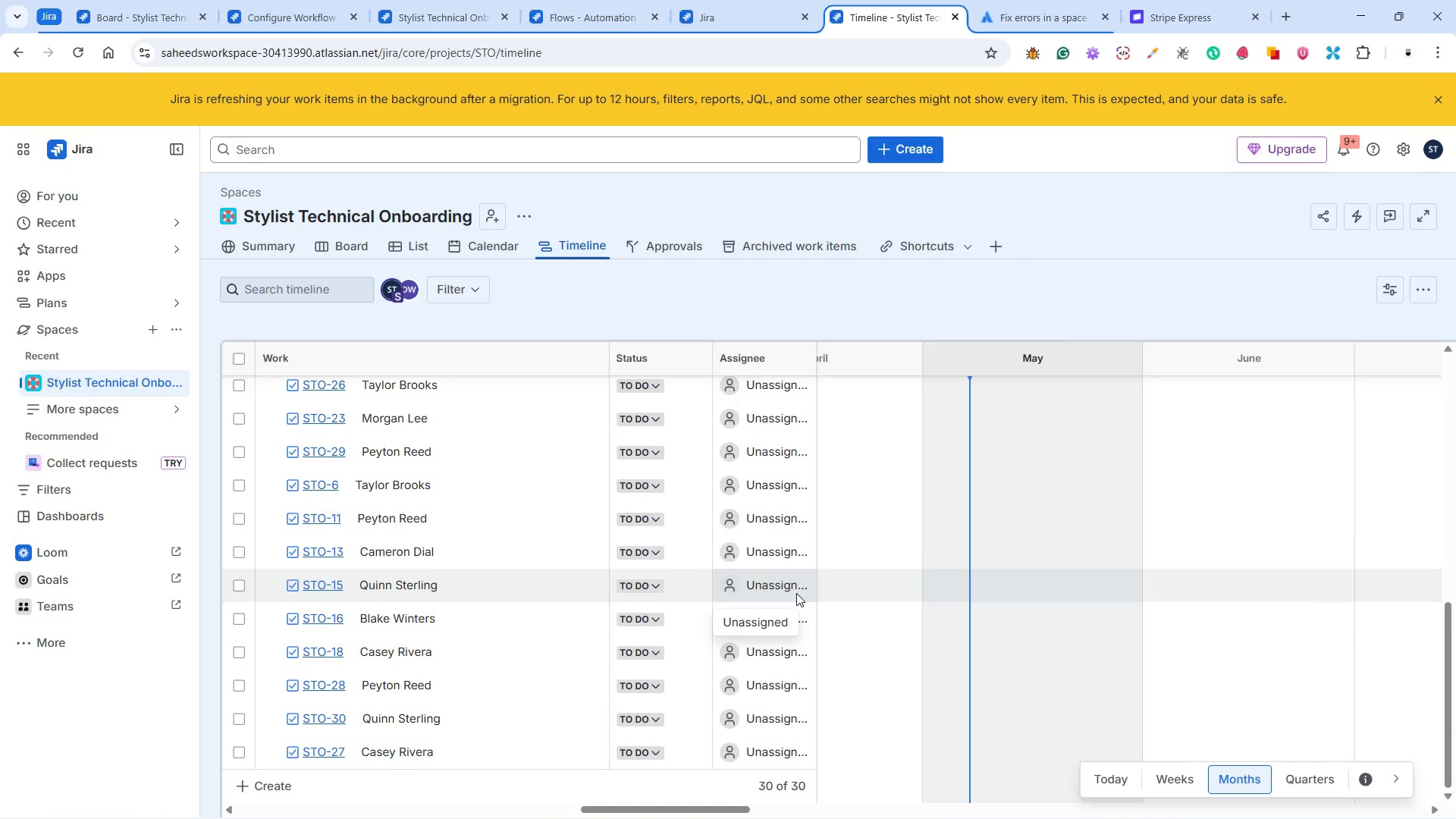 
scroll: coordinate [796, 593], scroll_direction: up, amount: 10.0
 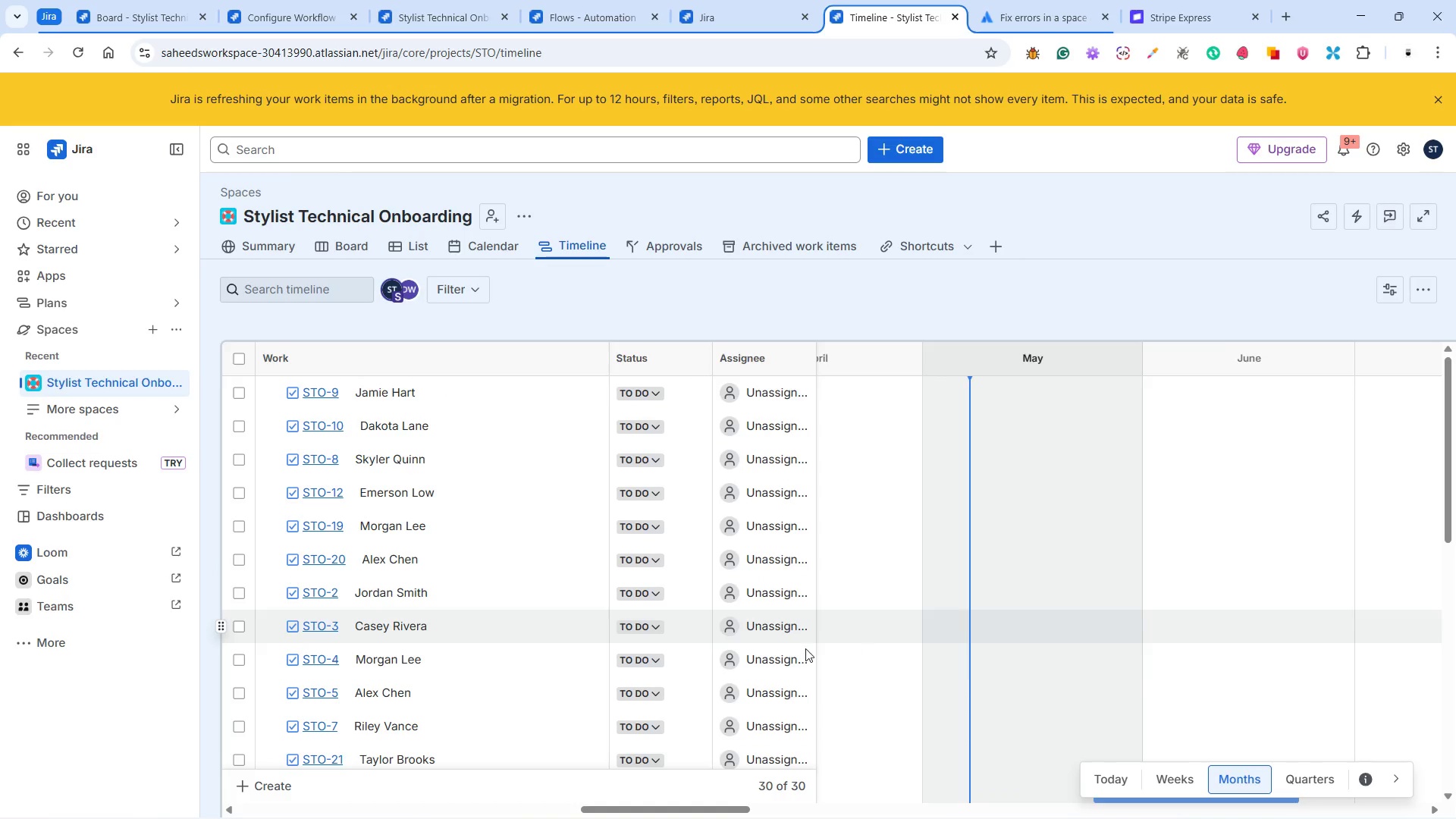 
scroll: coordinate [862, 605], scroll_direction: down, amount: 2.0
 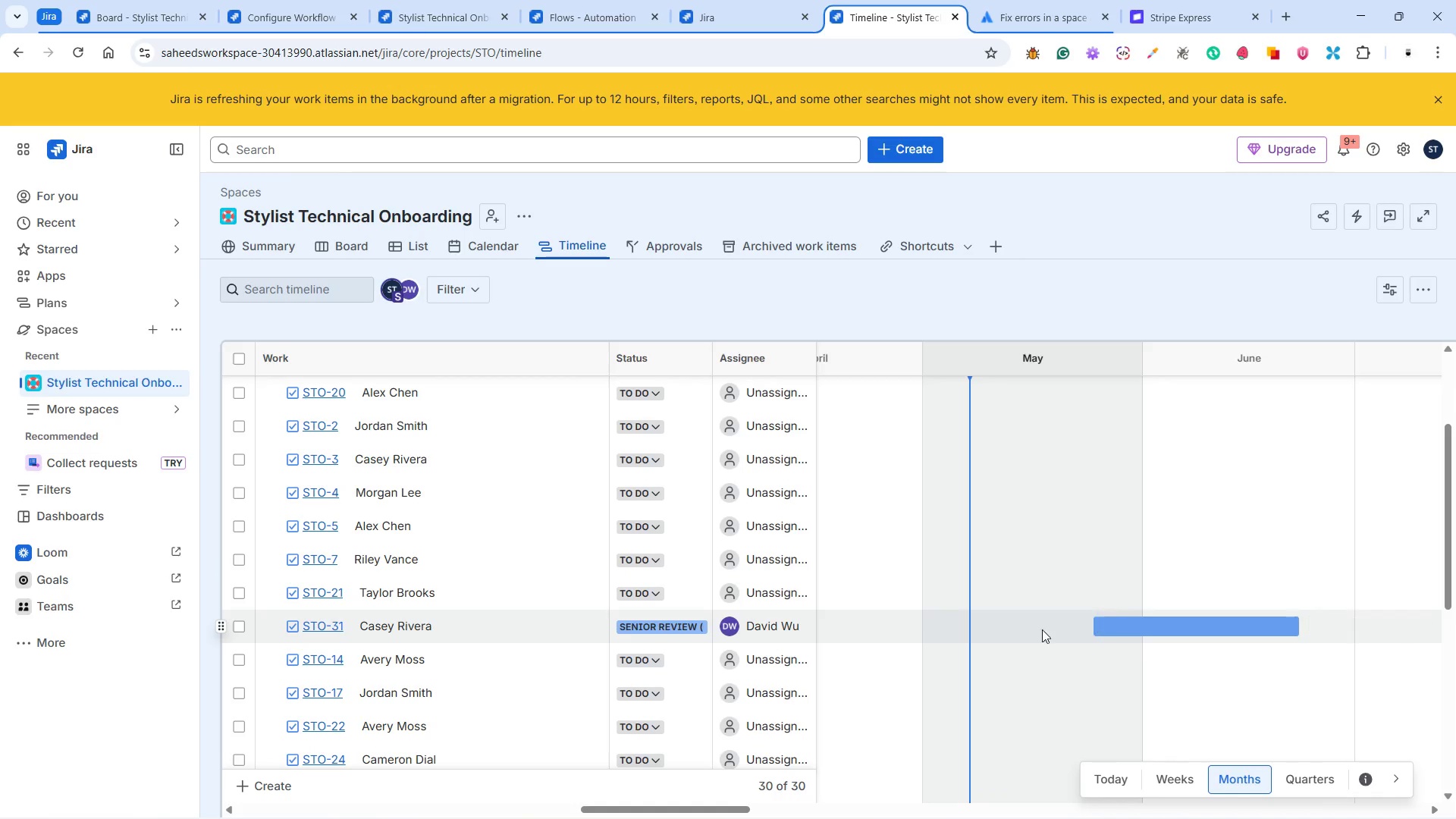 
scroll: coordinate [1021, 622], scroll_direction: up, amount: 12.0
 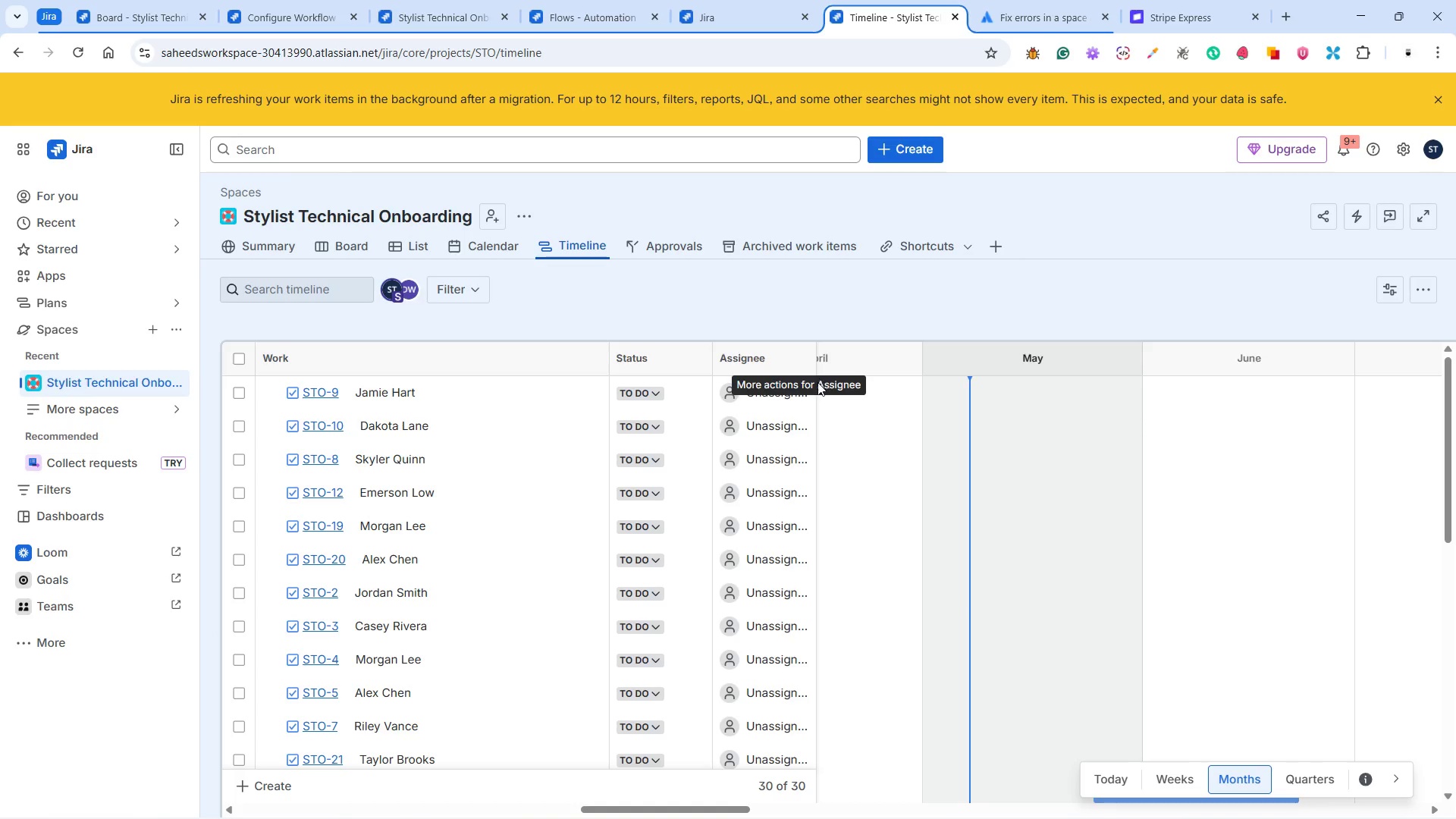 
wait(6.62)
 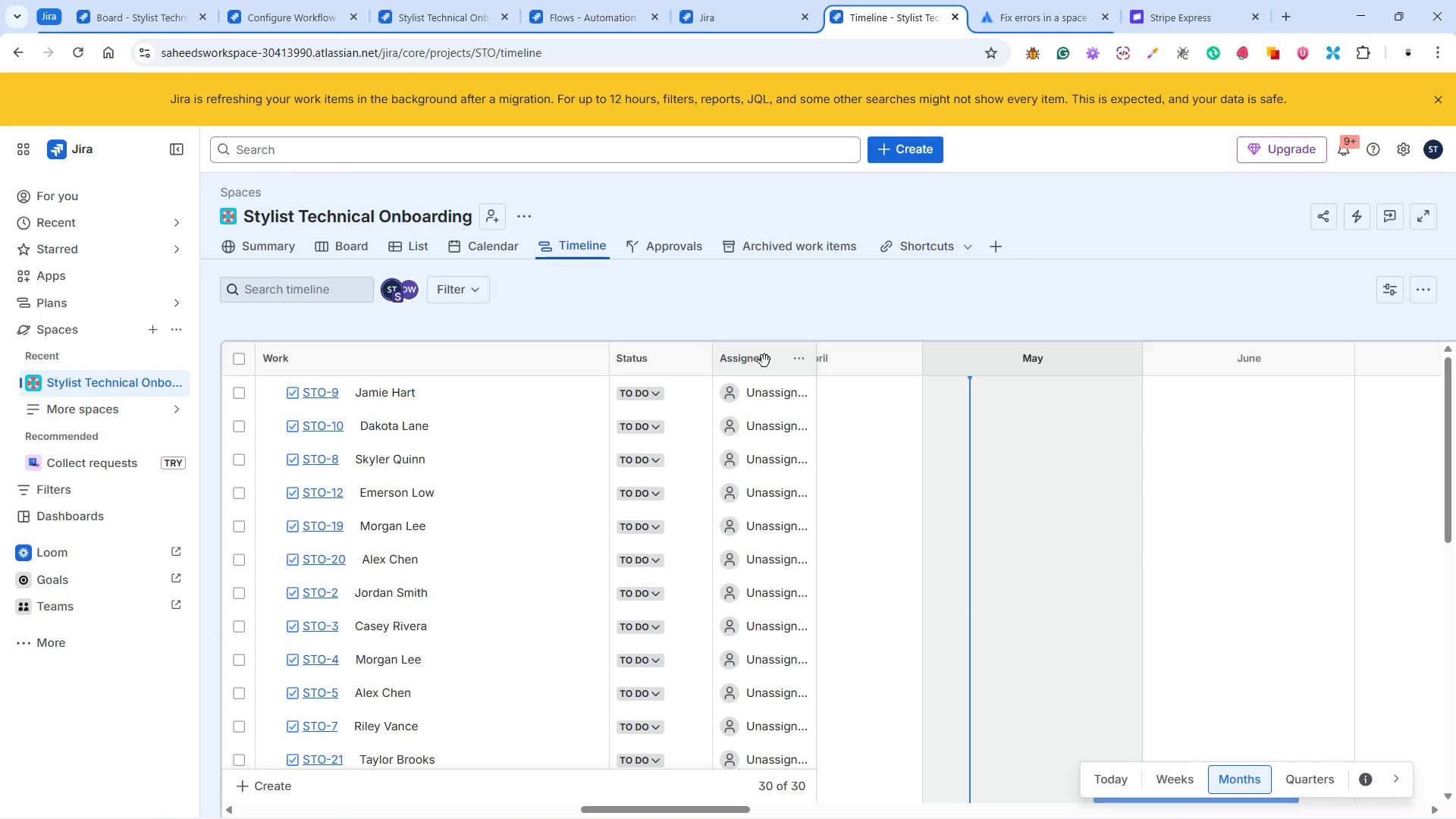 
scroll: coordinate [763, 482], scroll_direction: up, amount: 1.0
 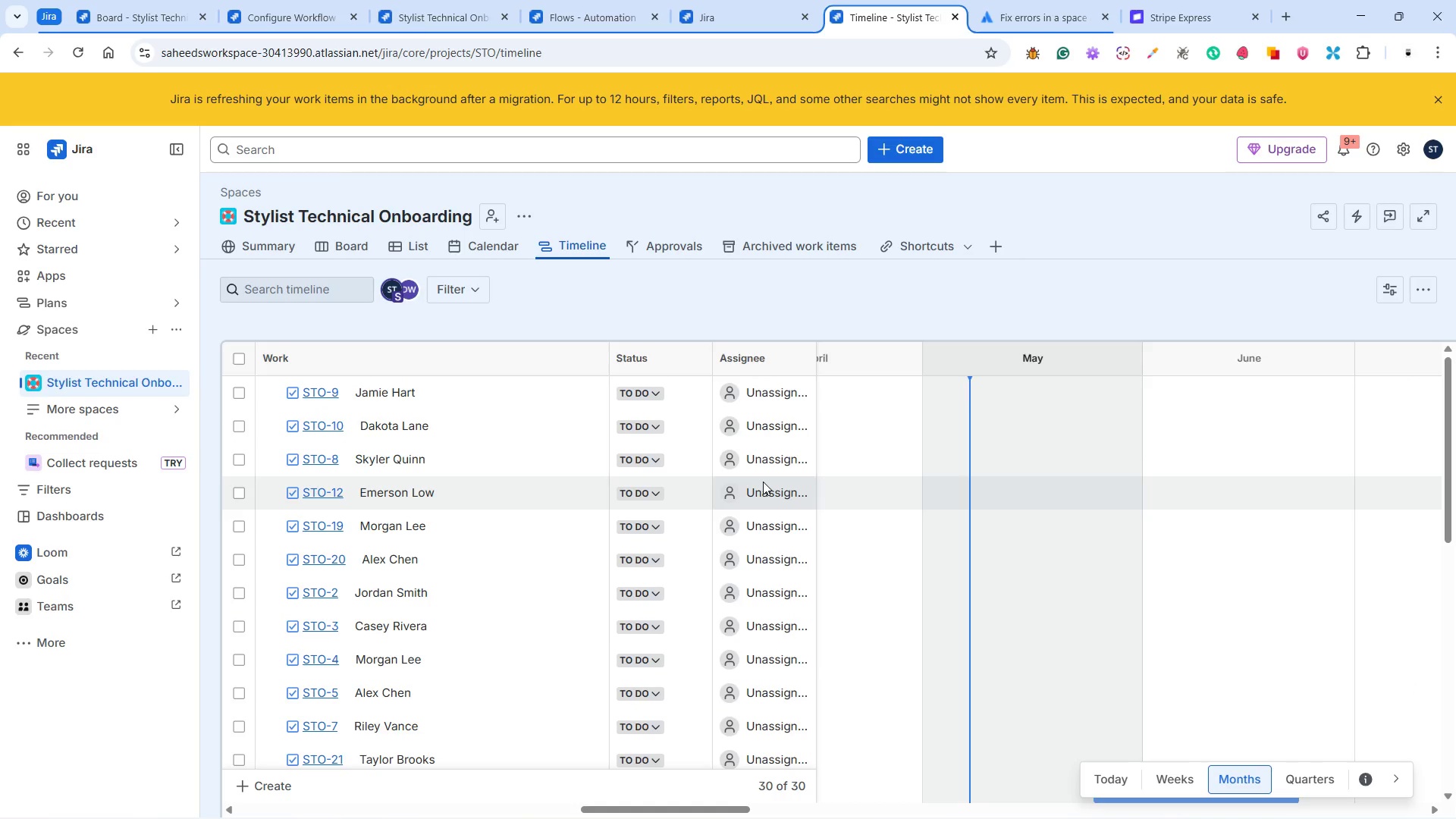 
scroll: coordinate [763, 481], scroll_direction: down, amount: 4.0
 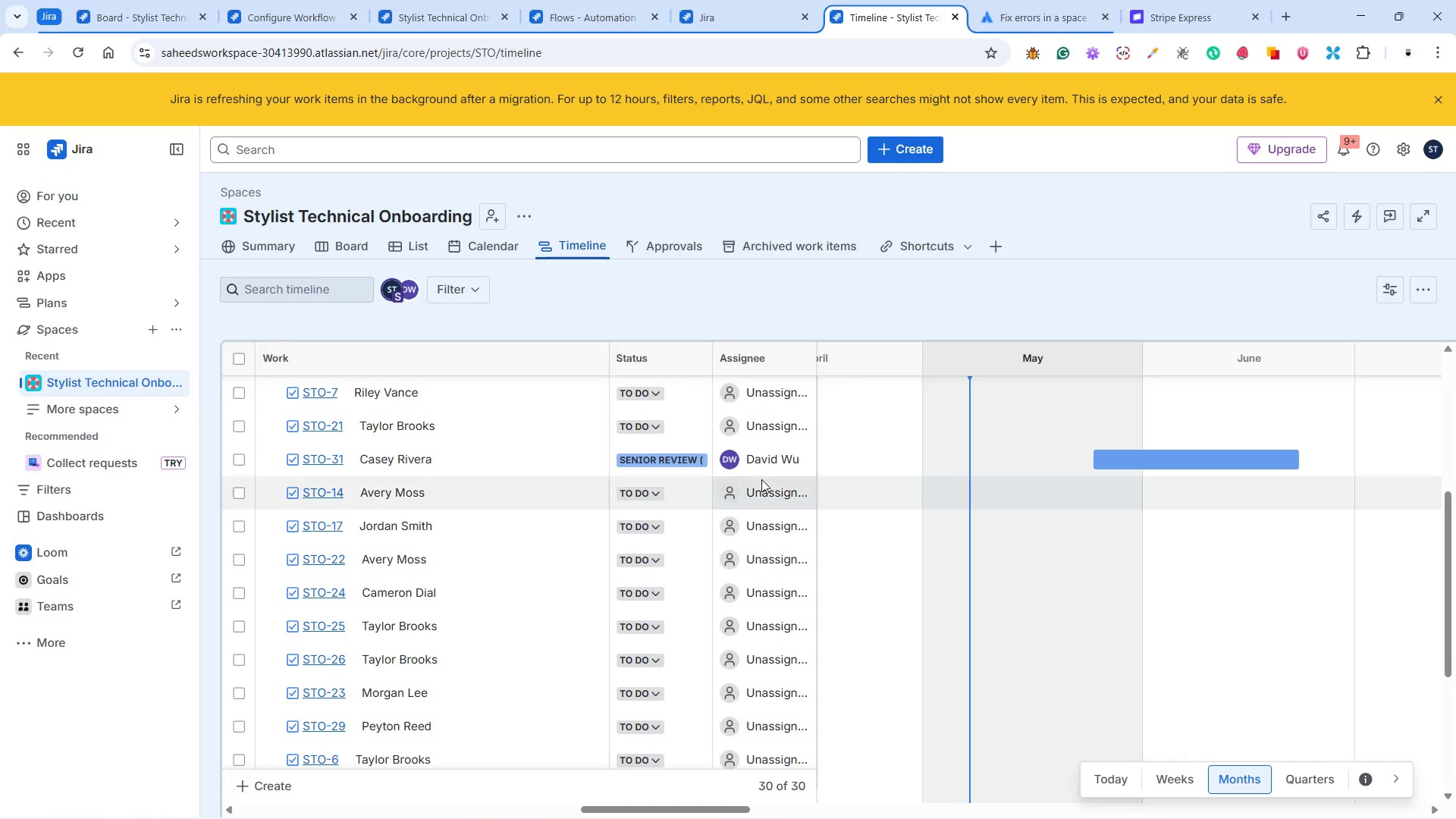 
scroll: coordinate [761, 479], scroll_direction: up, amount: 9.0
 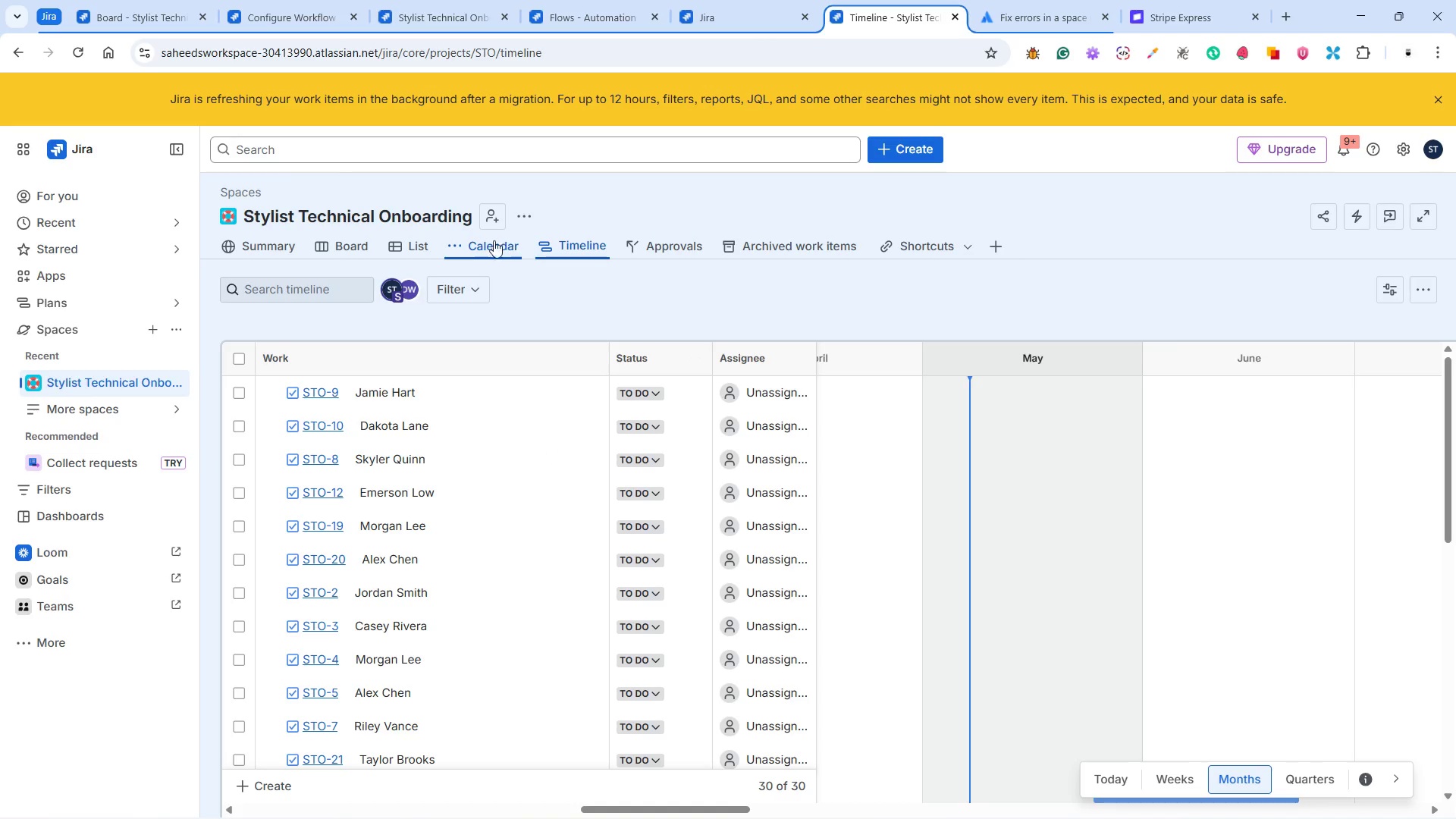 
left_click([344, 240])
 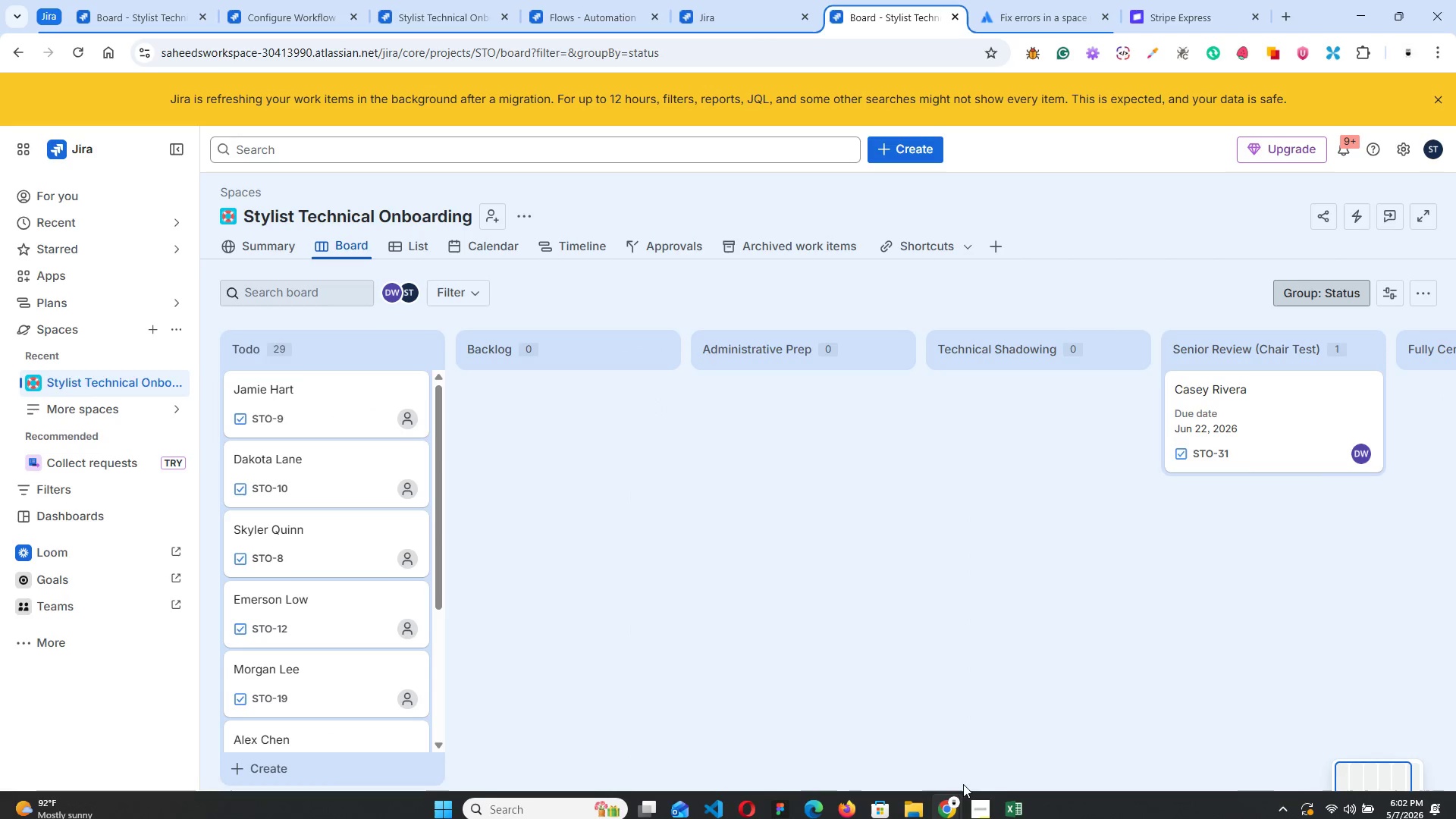 
left_click([990, 795])